 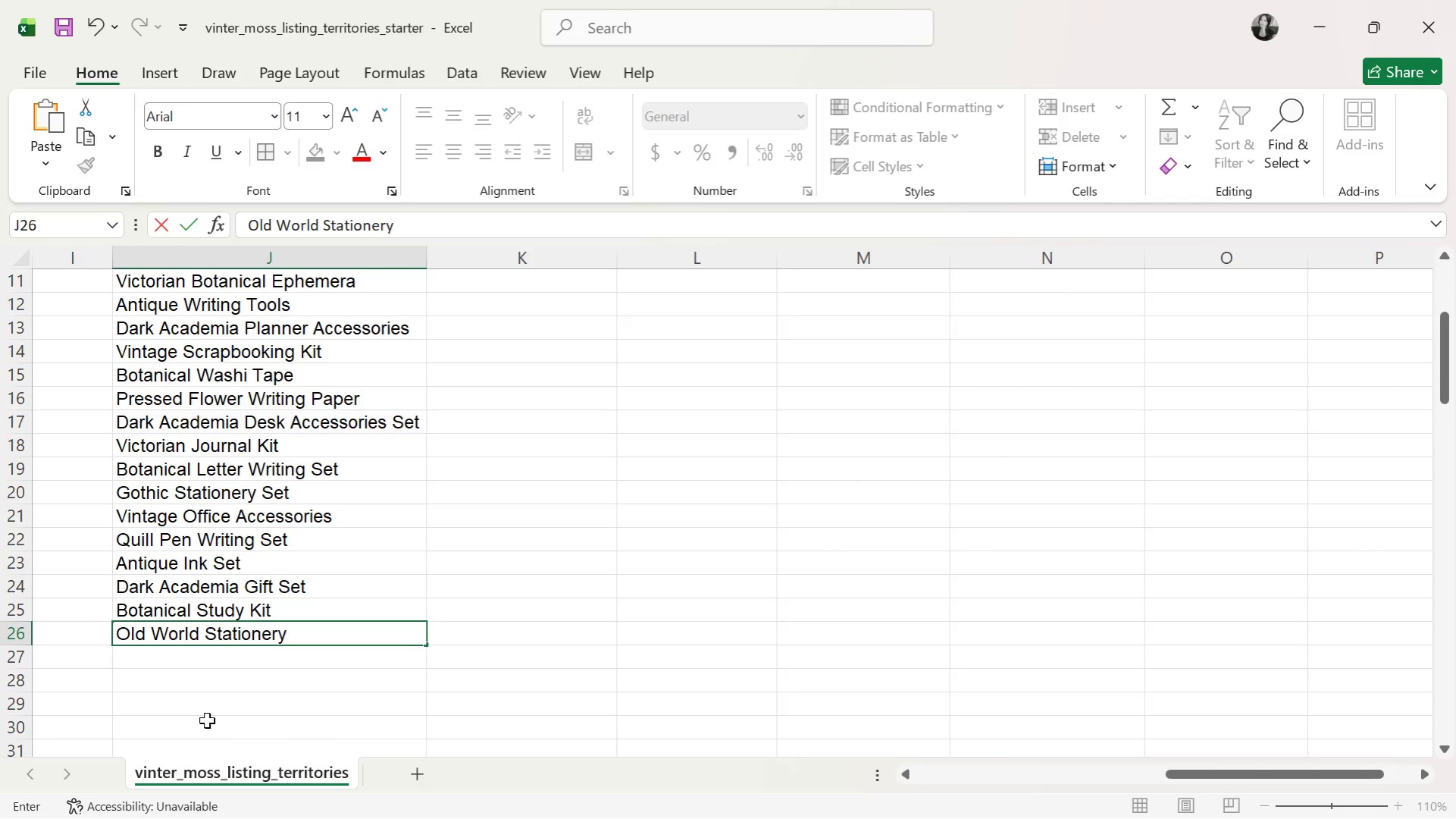 
key(Enter)
 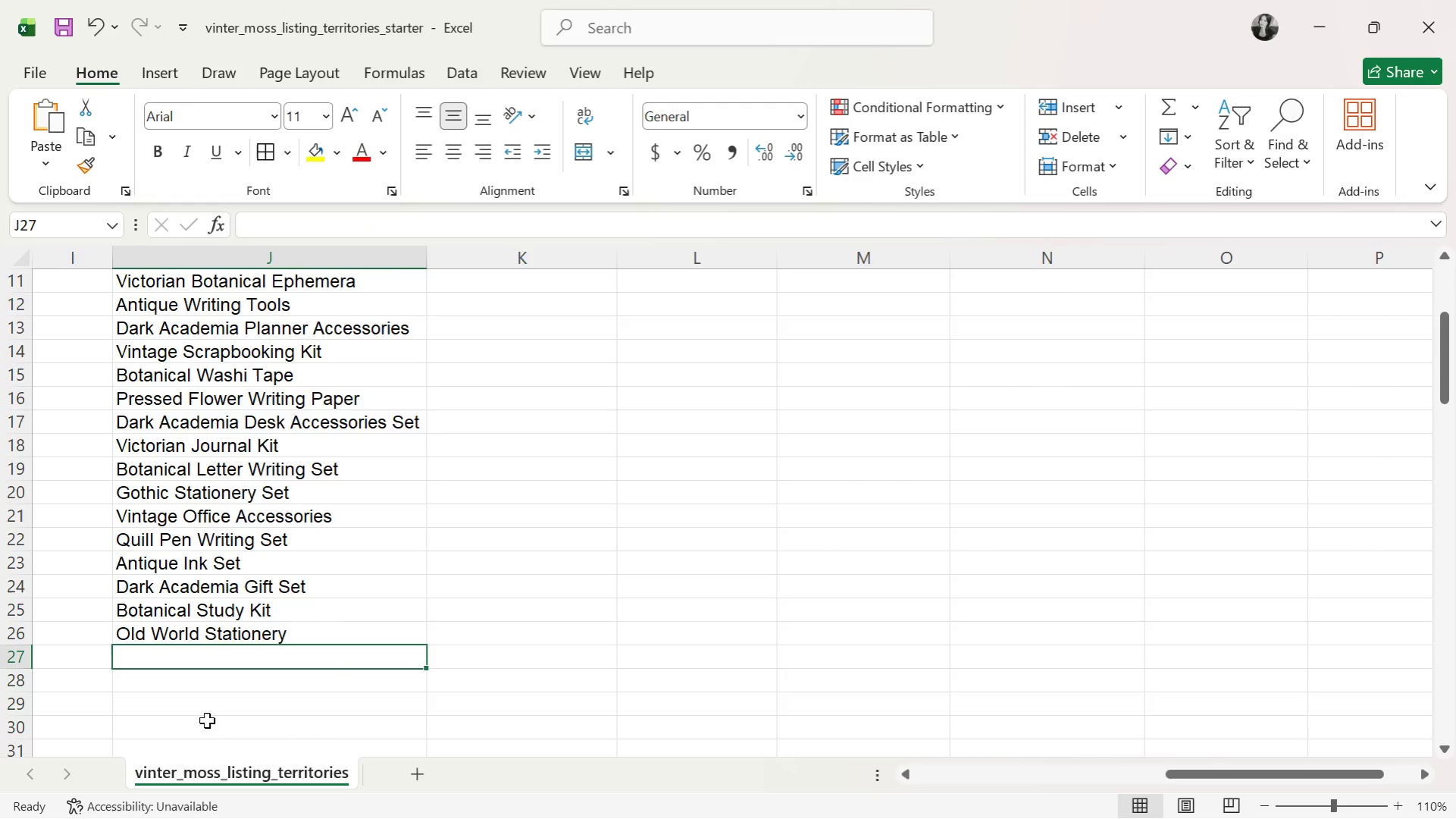 
wait(16.06)
 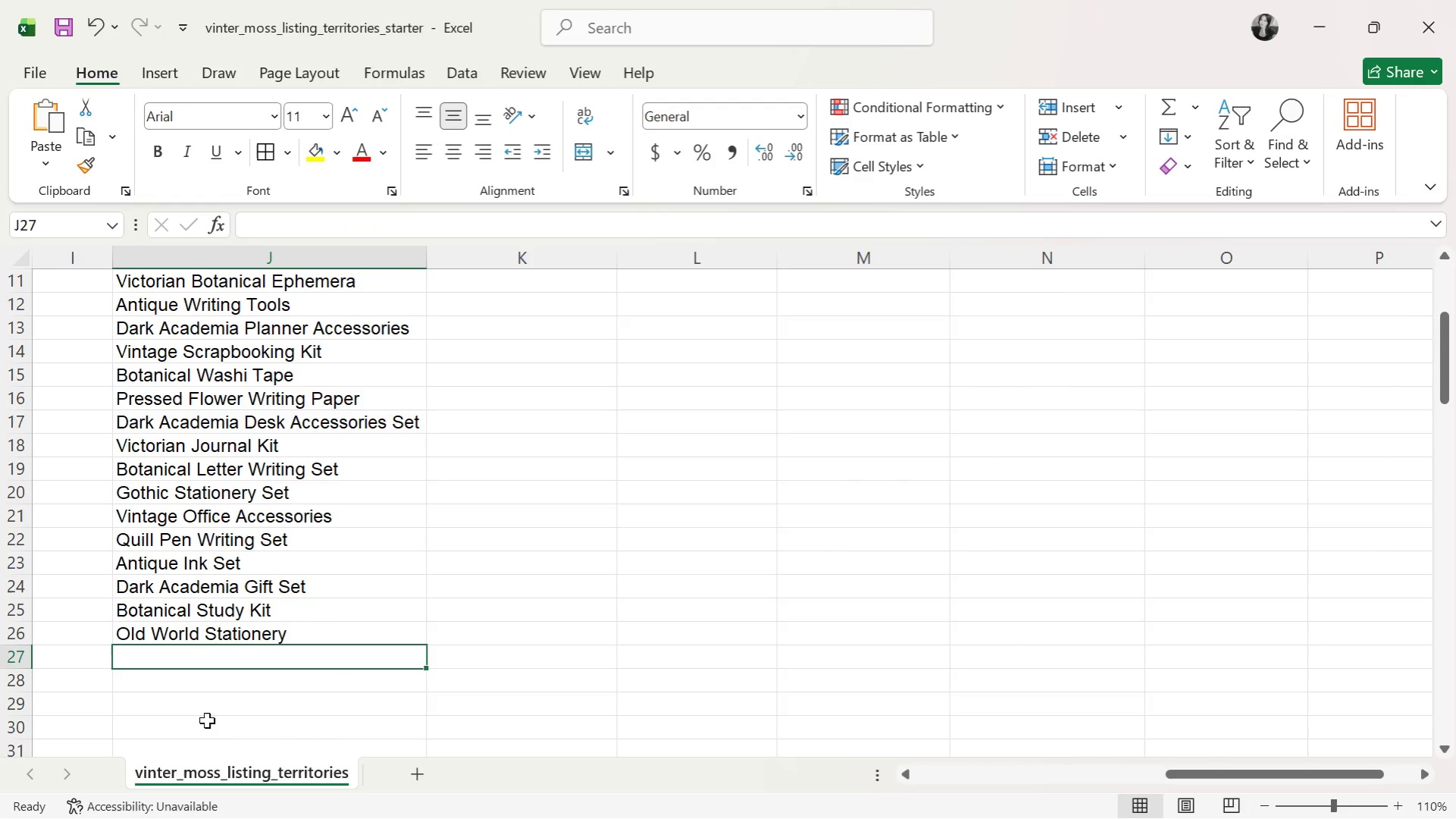 
type(Vintage Corresp)
 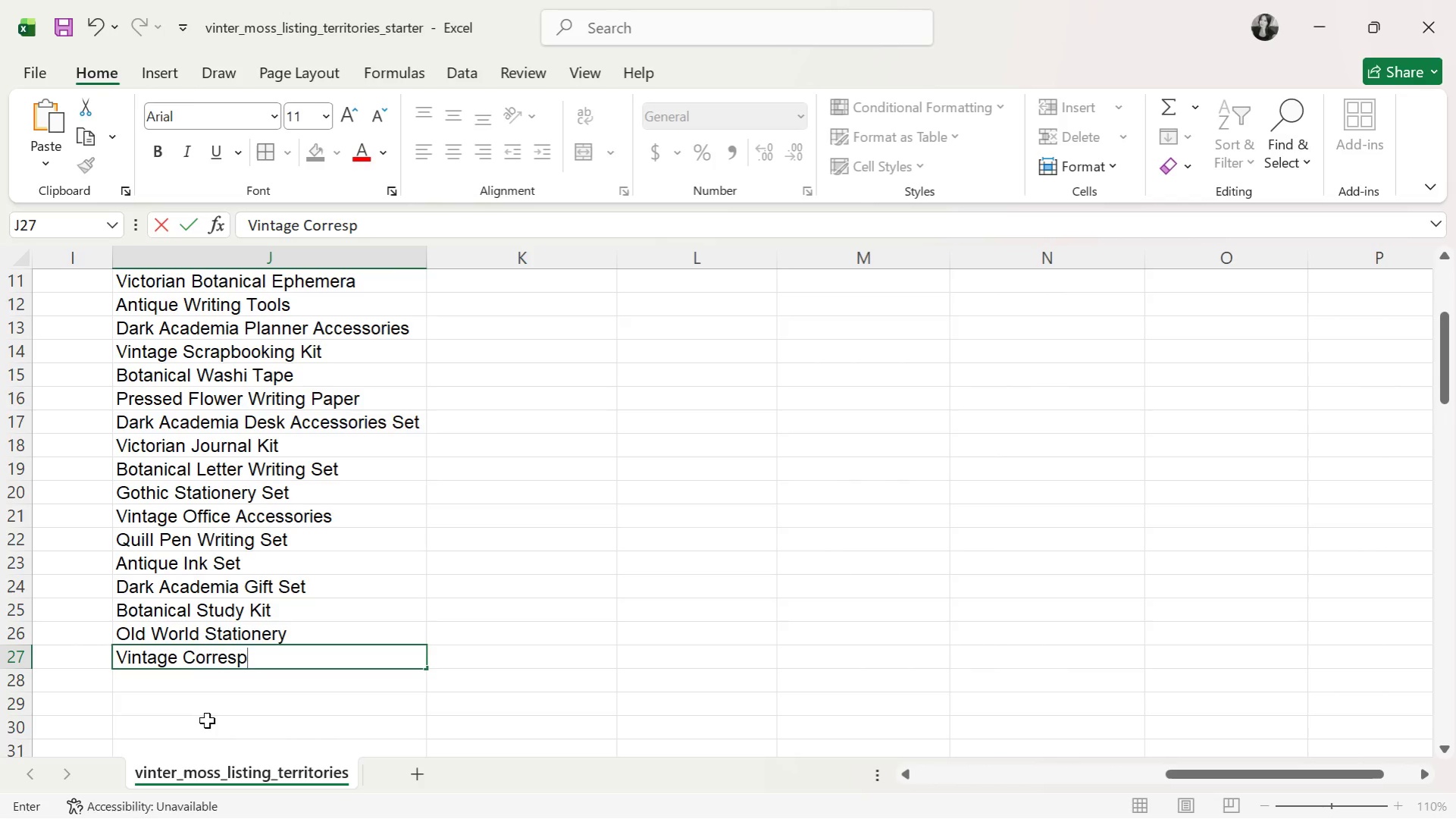 
wait(5.67)
 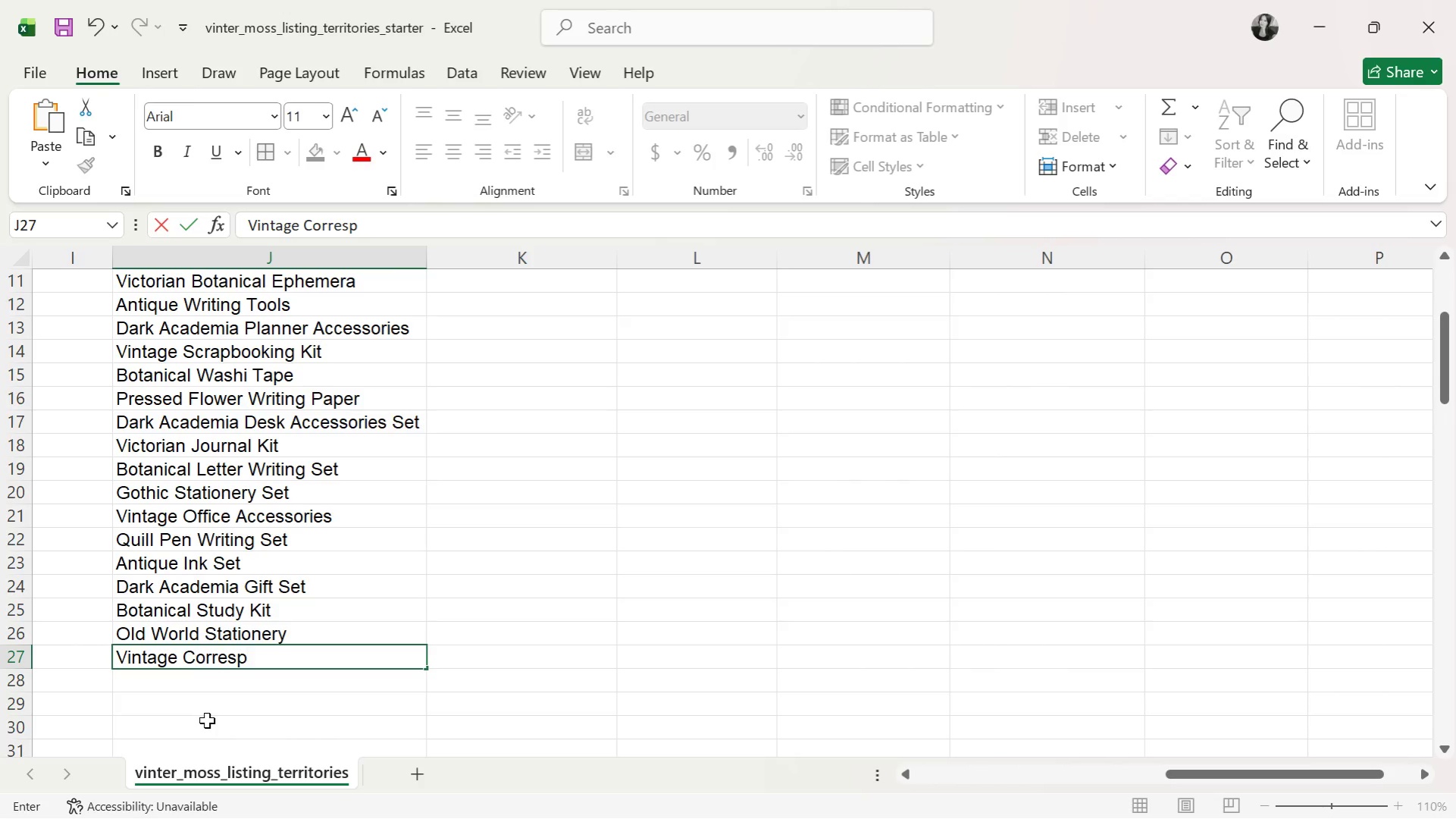 
type(ondence Set)
 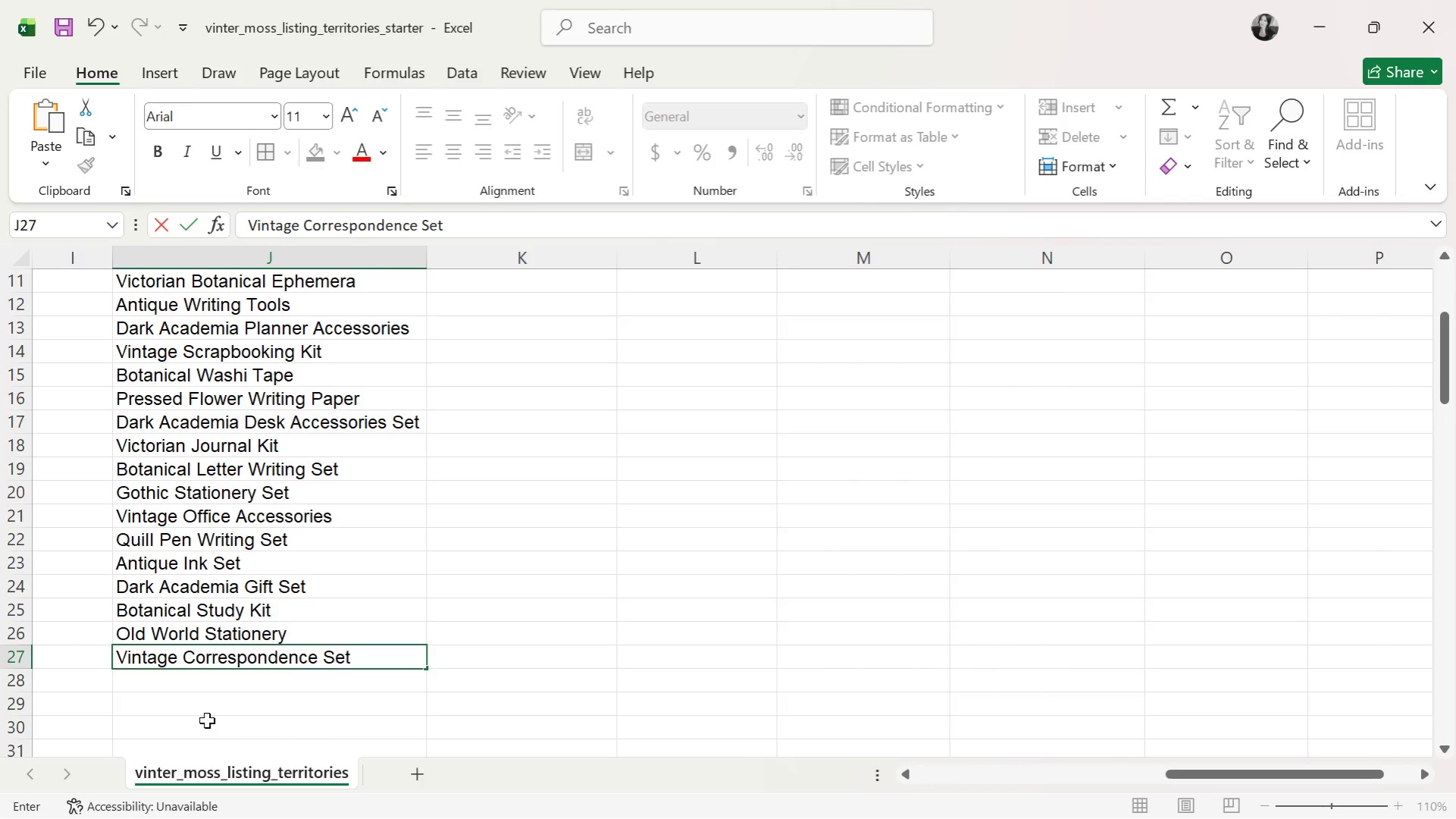 
key(Enter)
 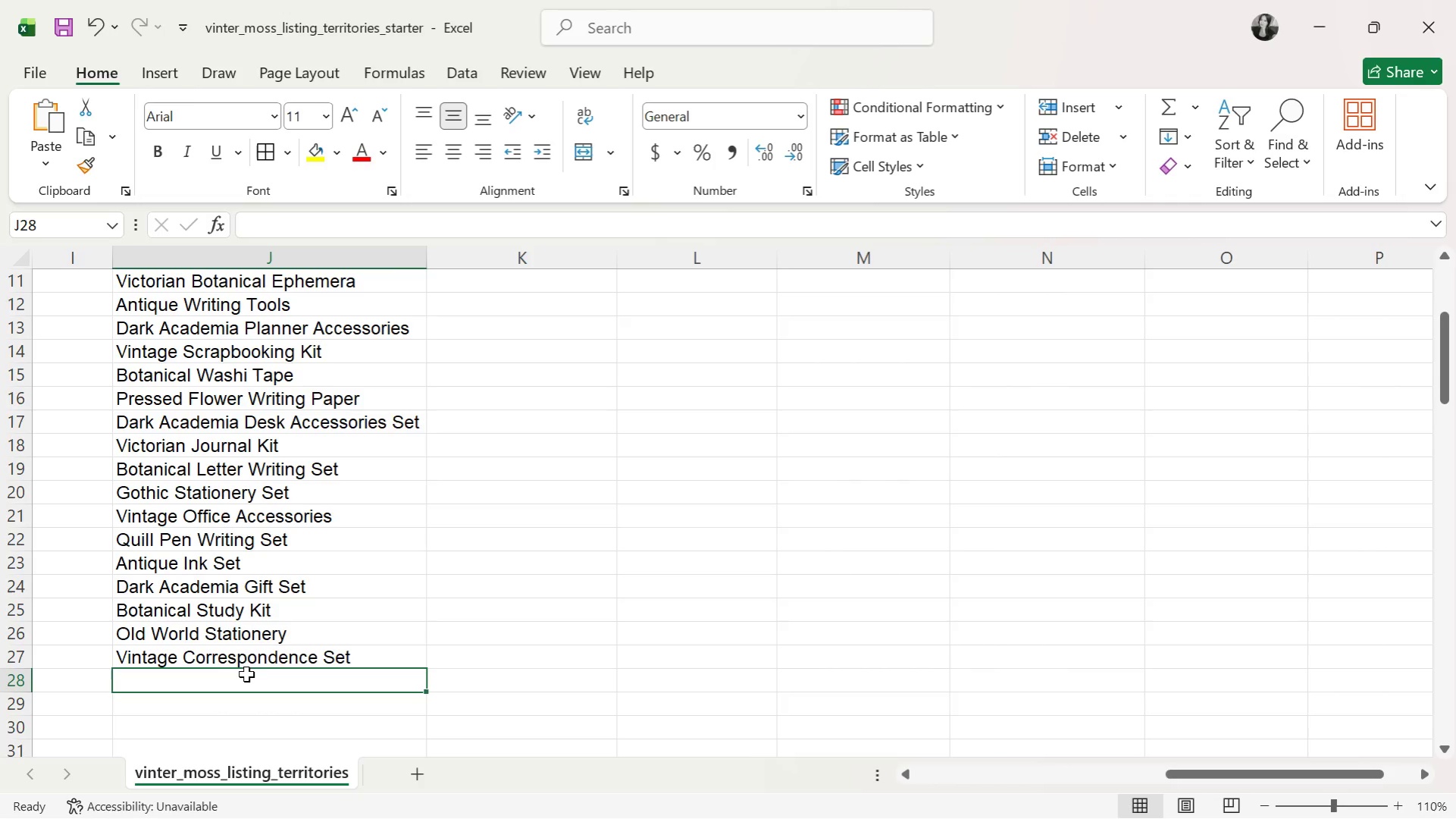 
left_click([262, 664])
 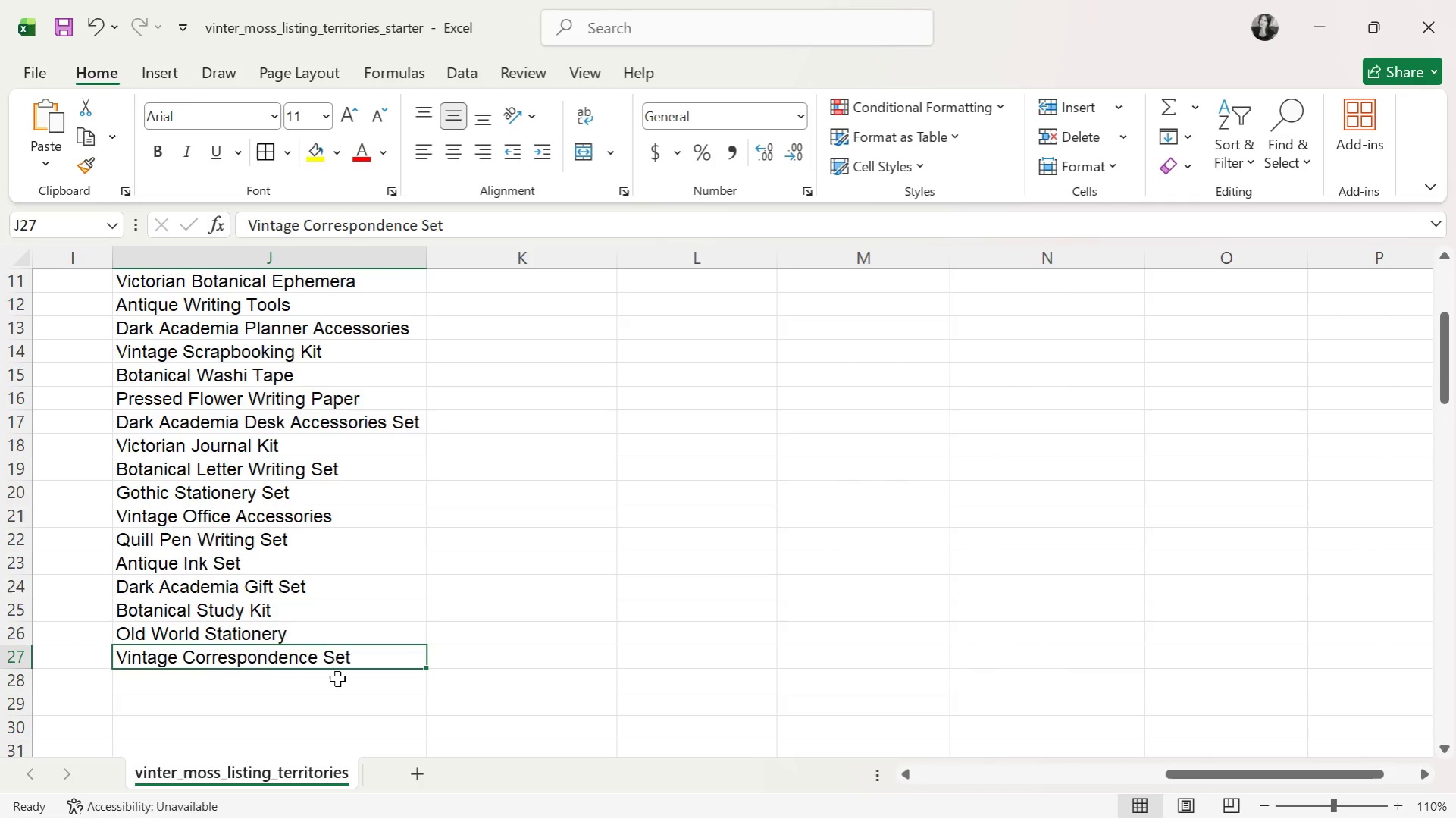 
wait(27.16)
 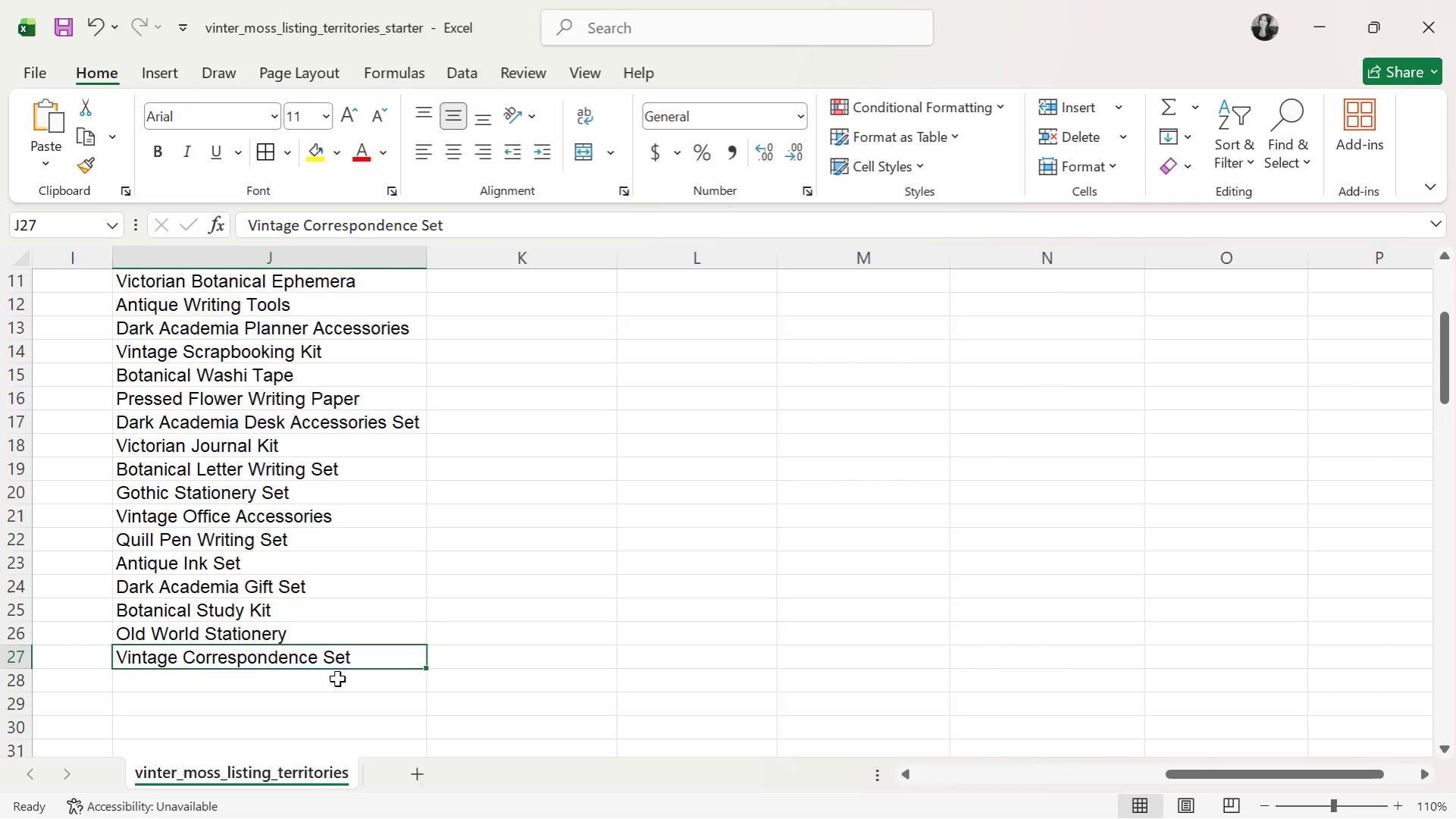 
key(ArrowUp)
 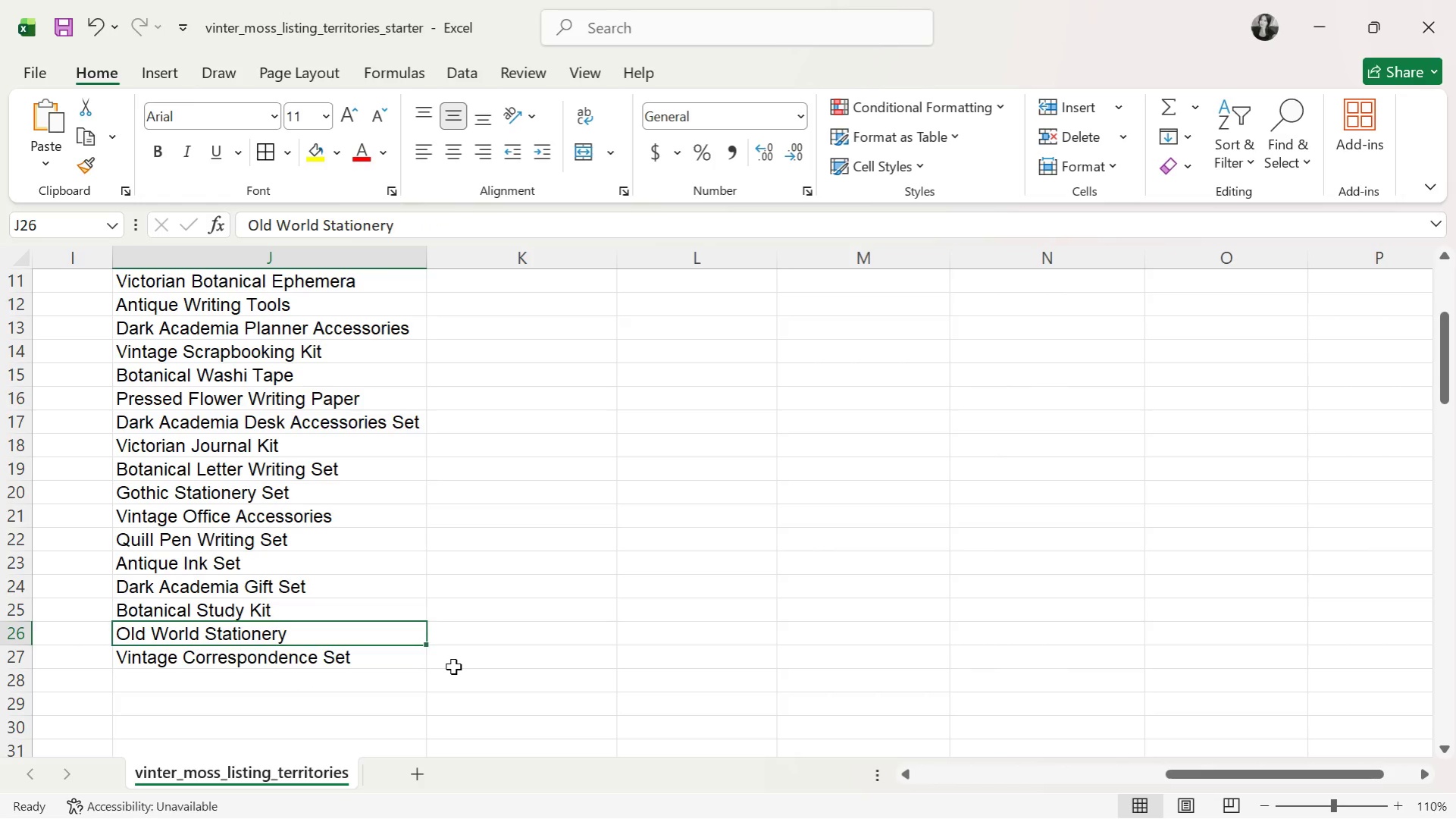 
key(ArrowUp)
 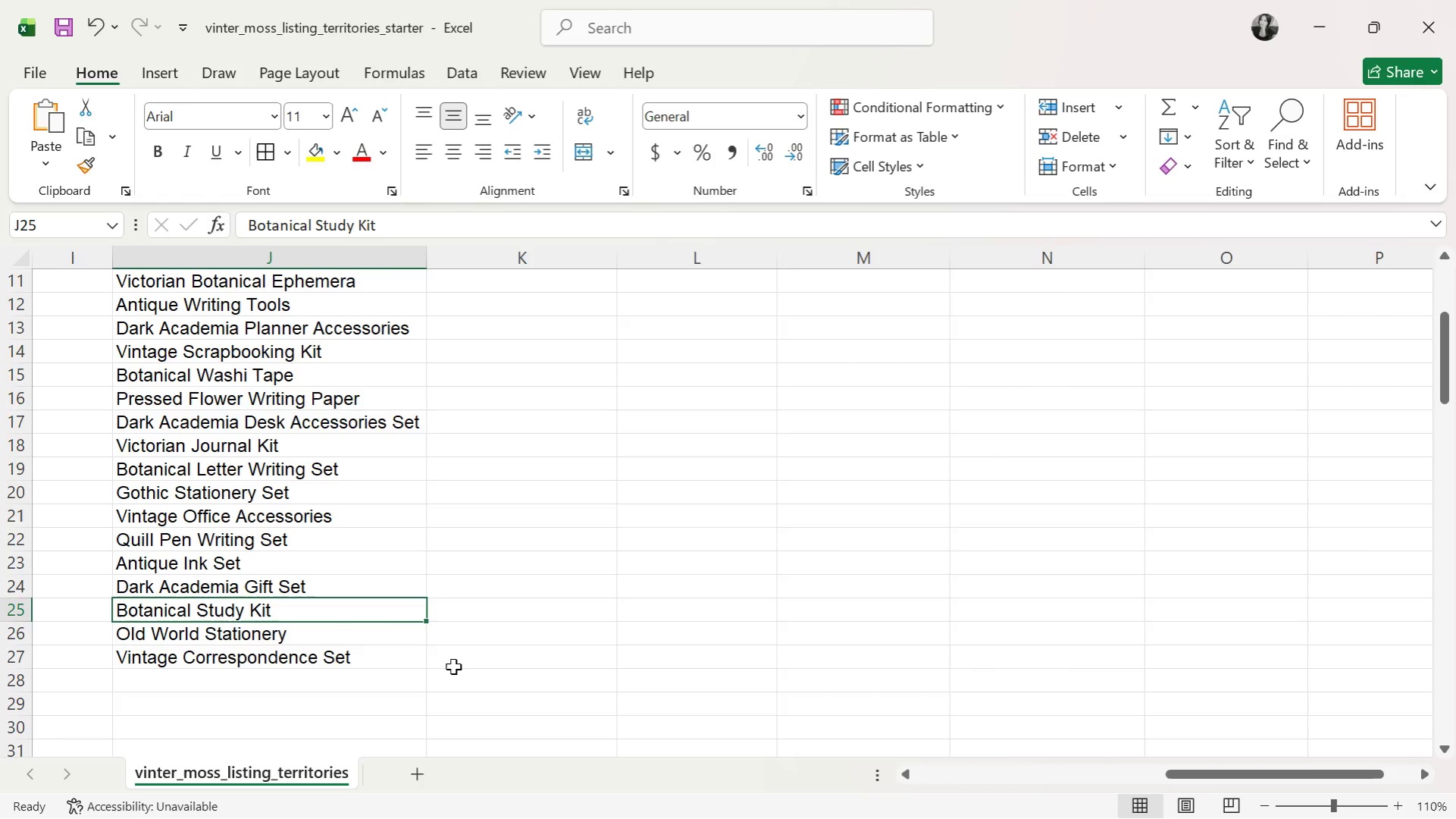 
key(ArrowUp)
 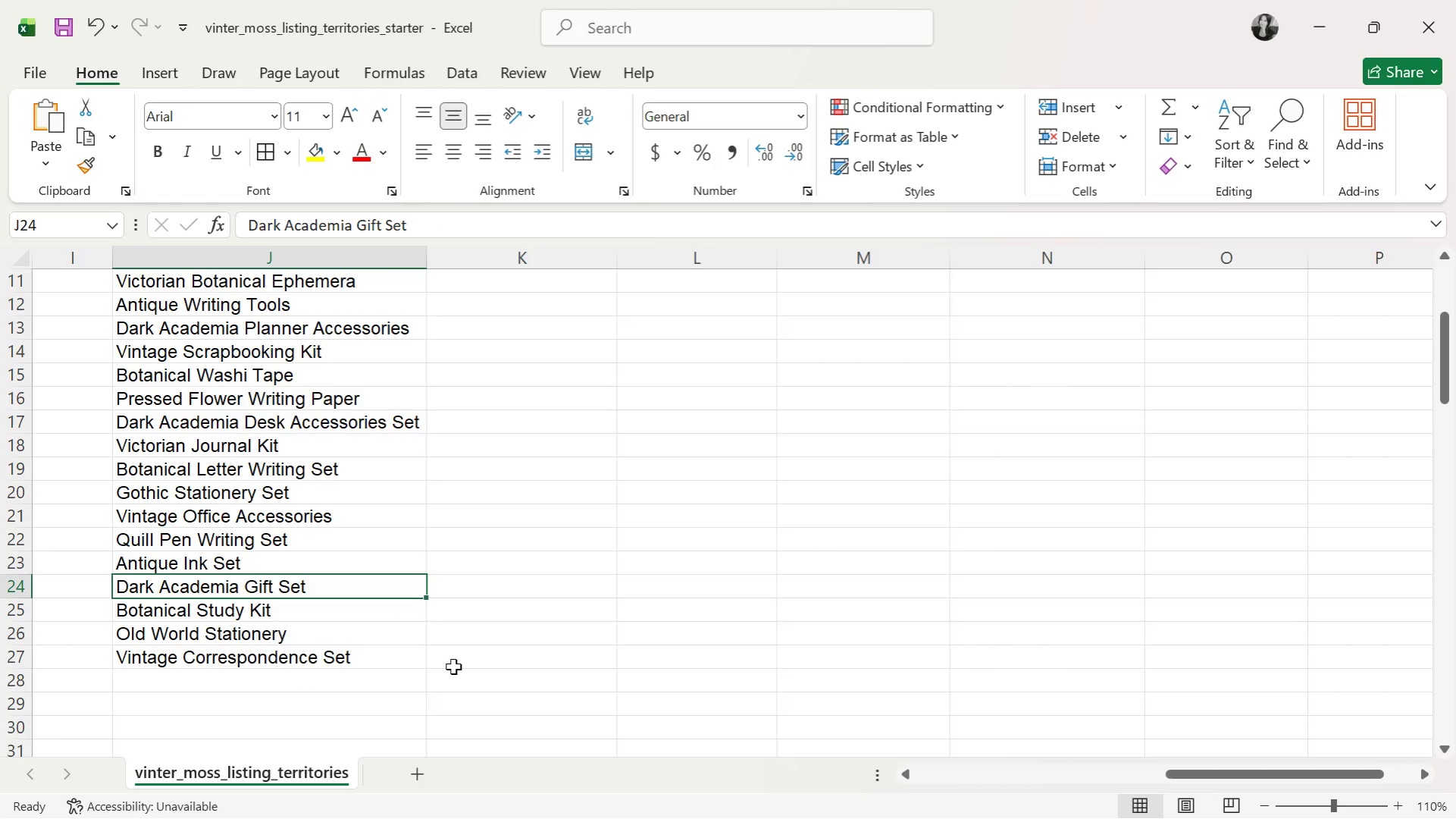 
key(ArrowUp)
 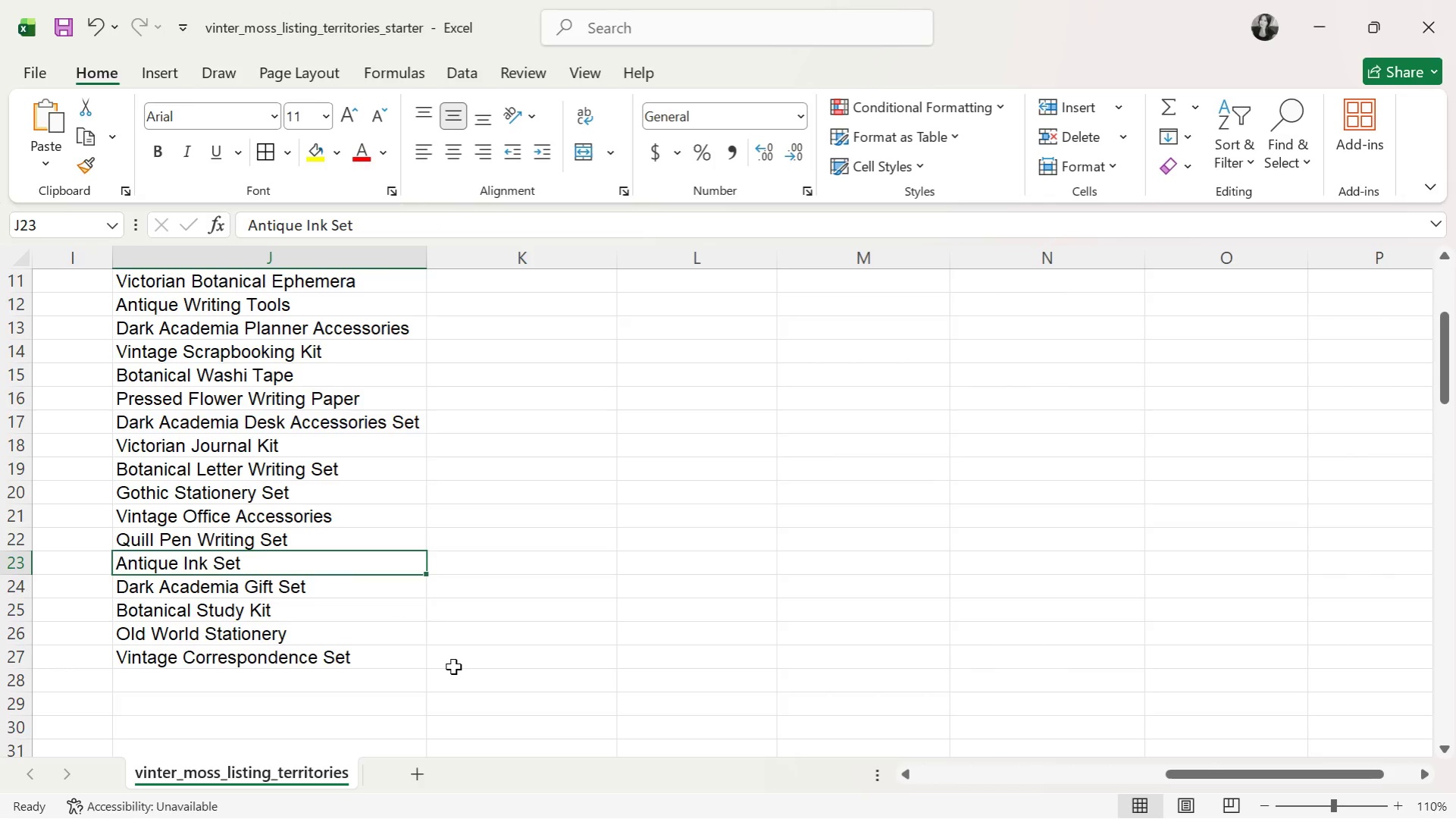 
key(ArrowUp)
 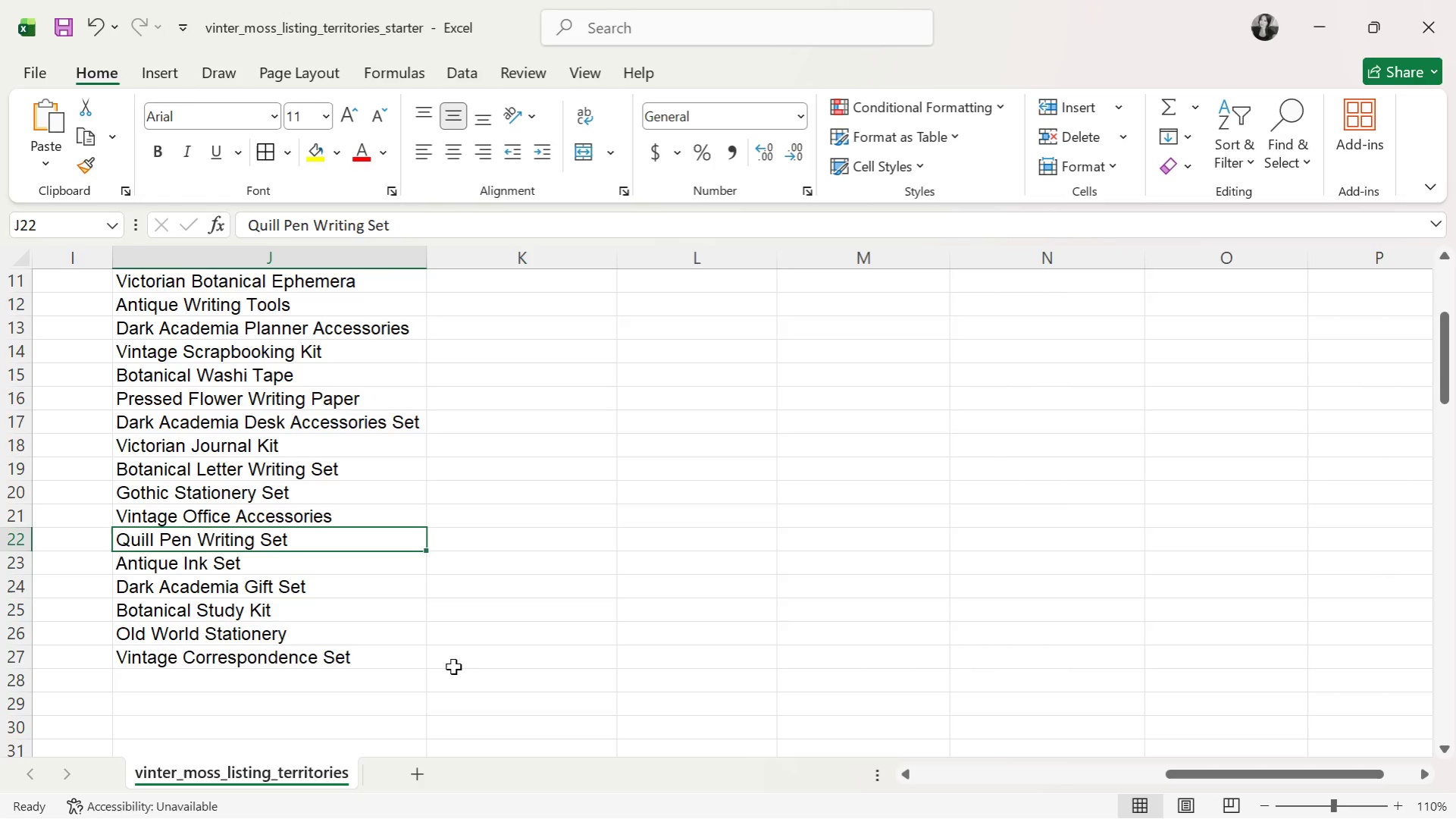 
key(ArrowUp)
 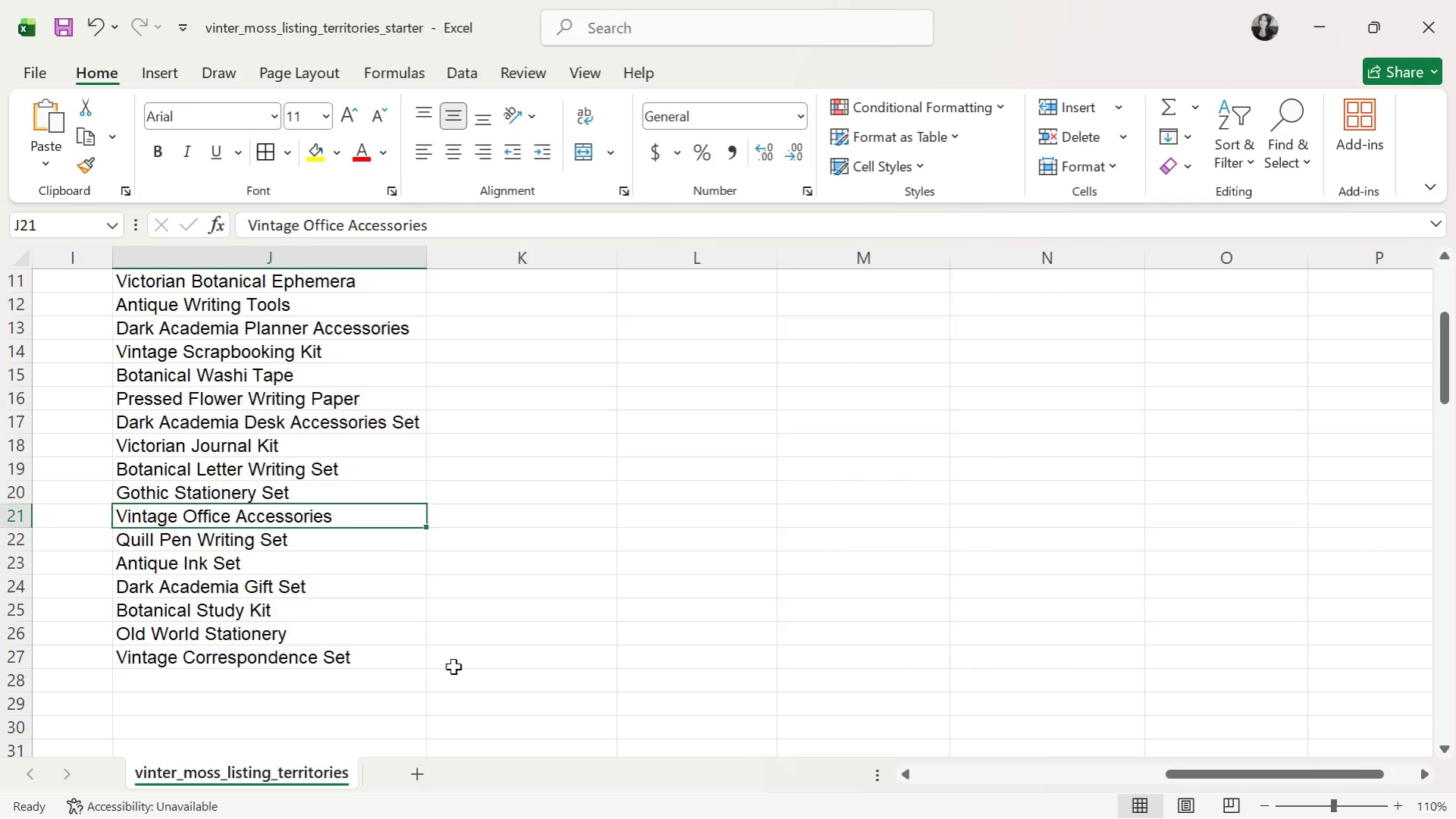 
key(ArrowUp)
 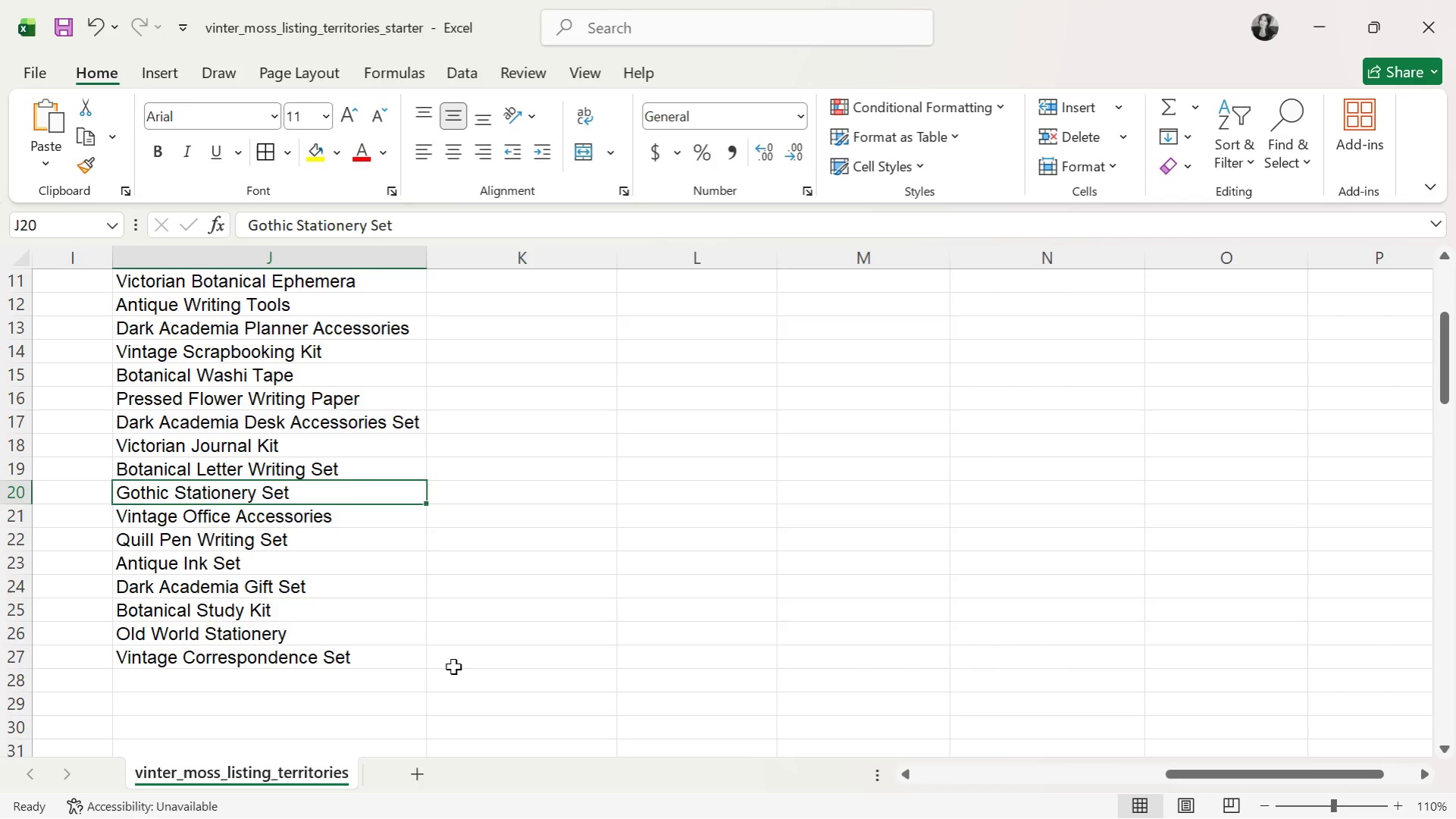 
key(ArrowUp)
 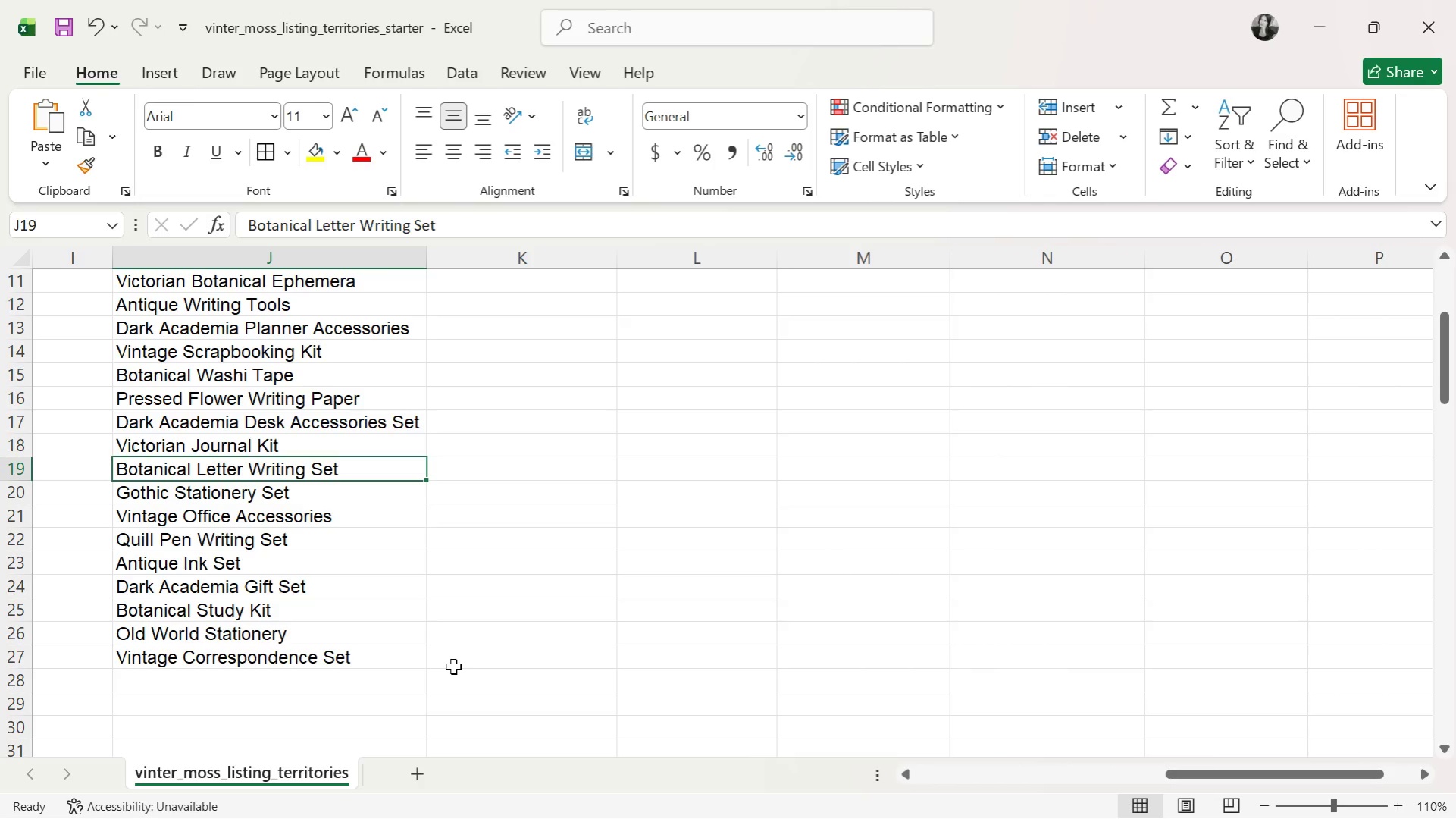 
key(ArrowUp)
 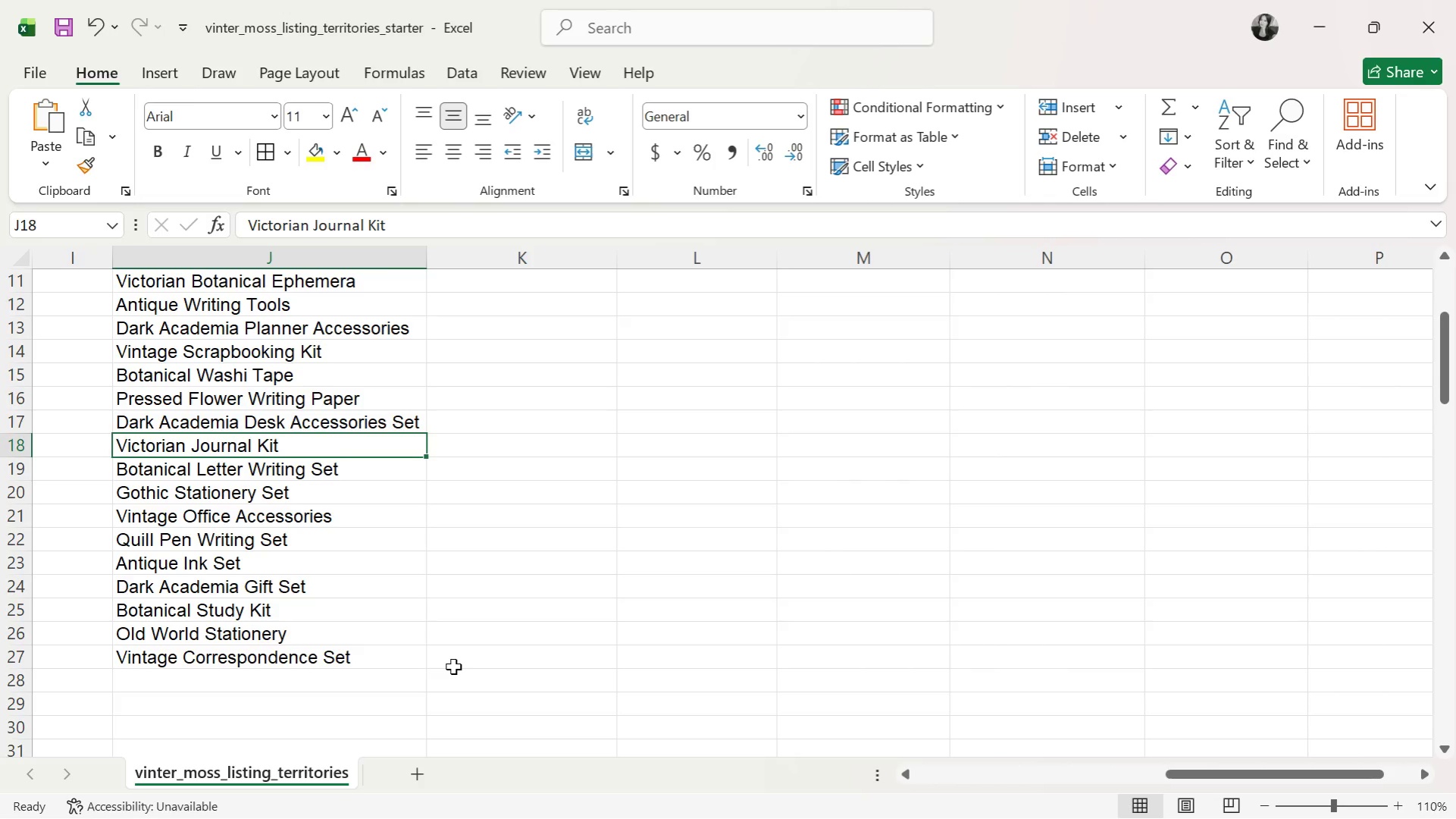 
key(ArrowUp)
 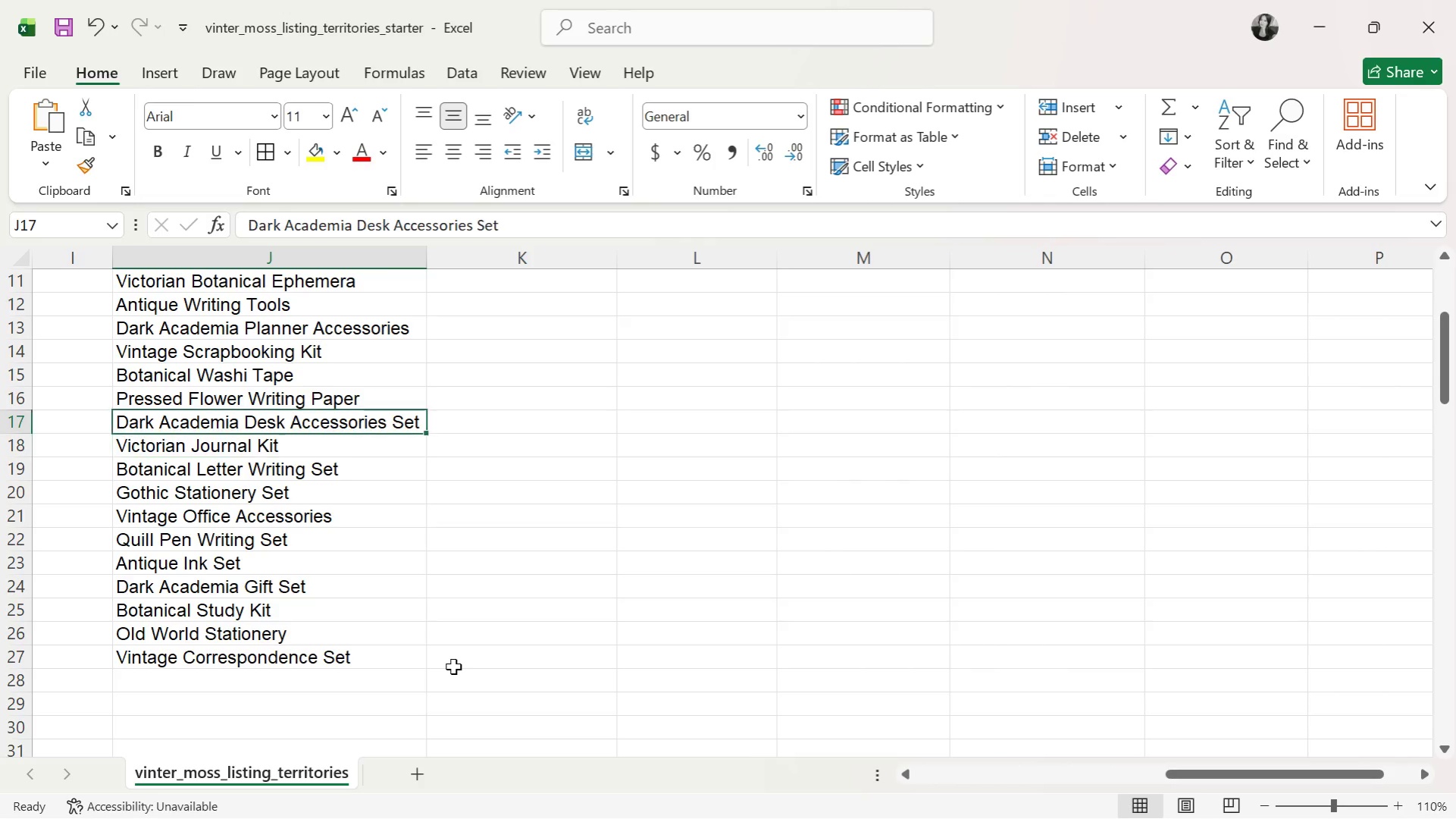 
key(ArrowUp)
 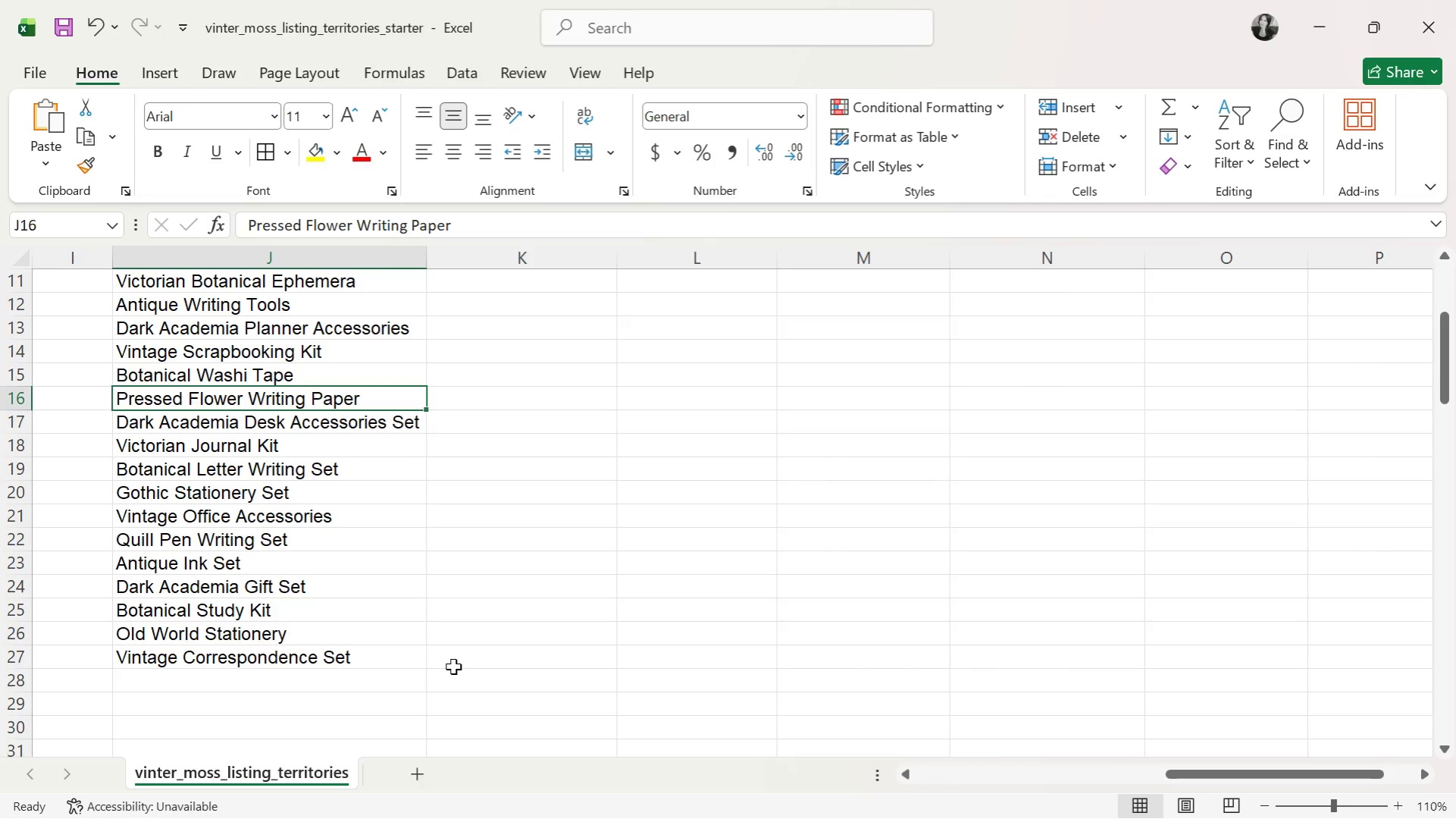 
key(ArrowUp)
 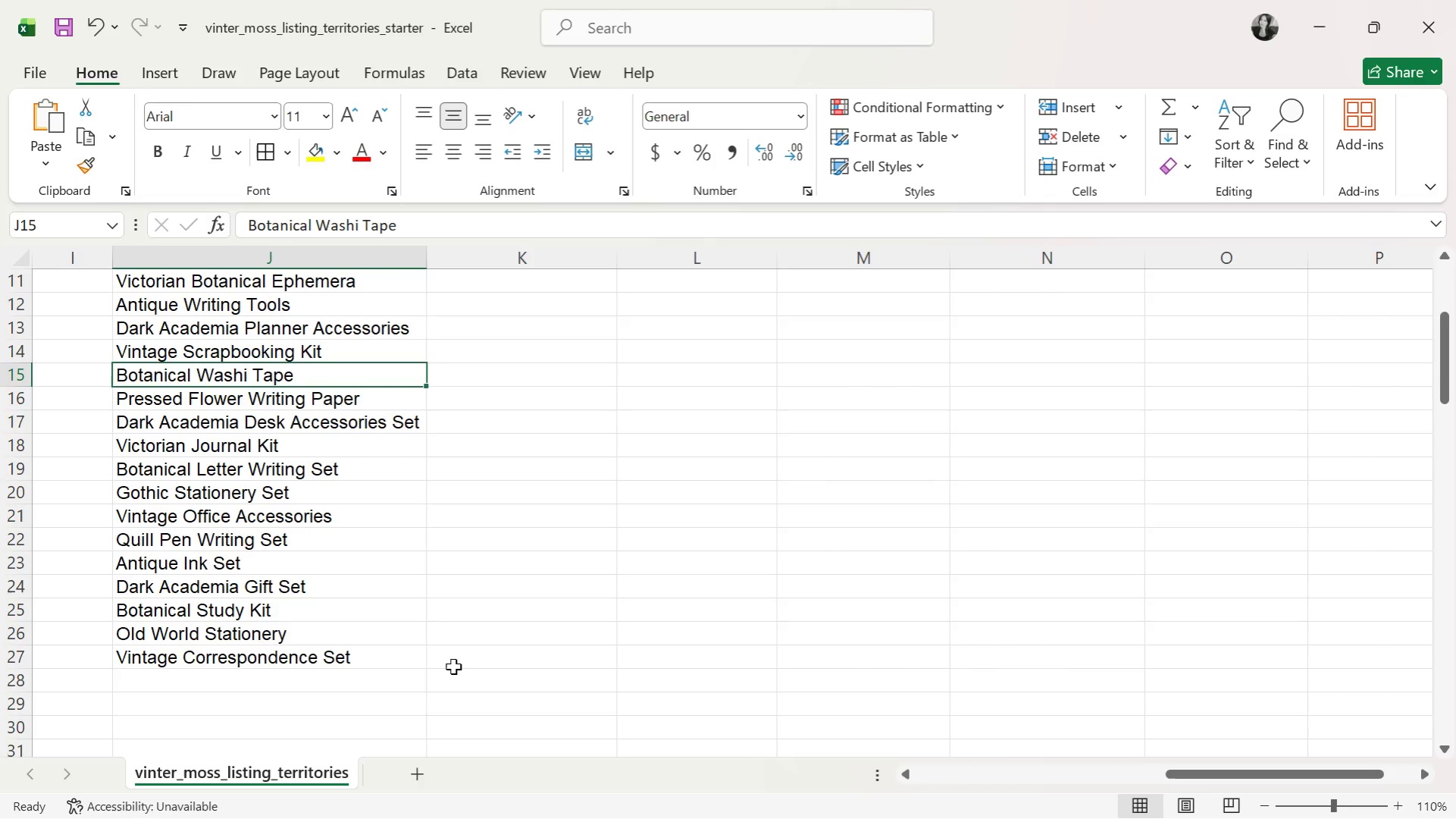 
key(ArrowUp)
 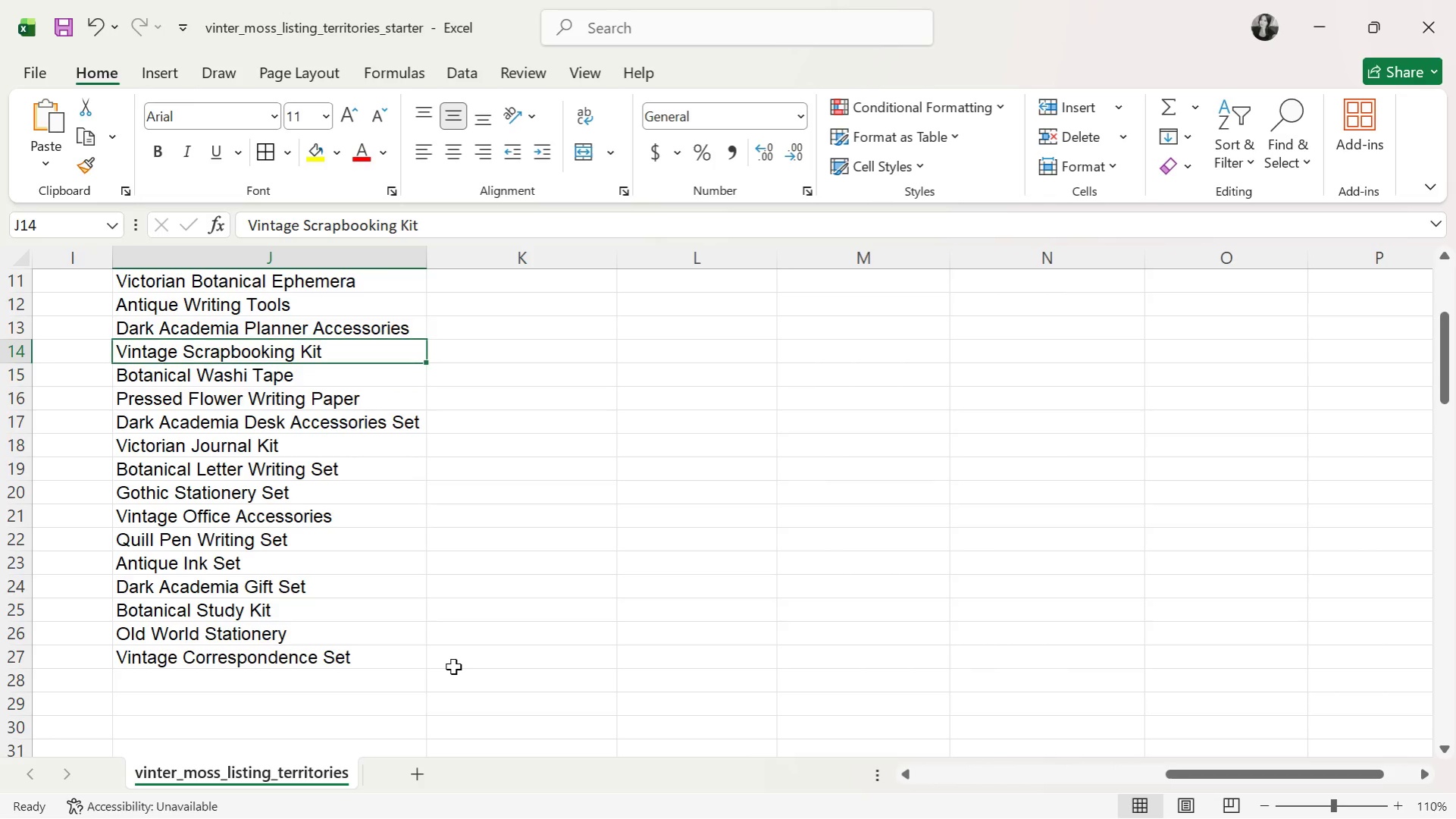 
key(ArrowUp)
 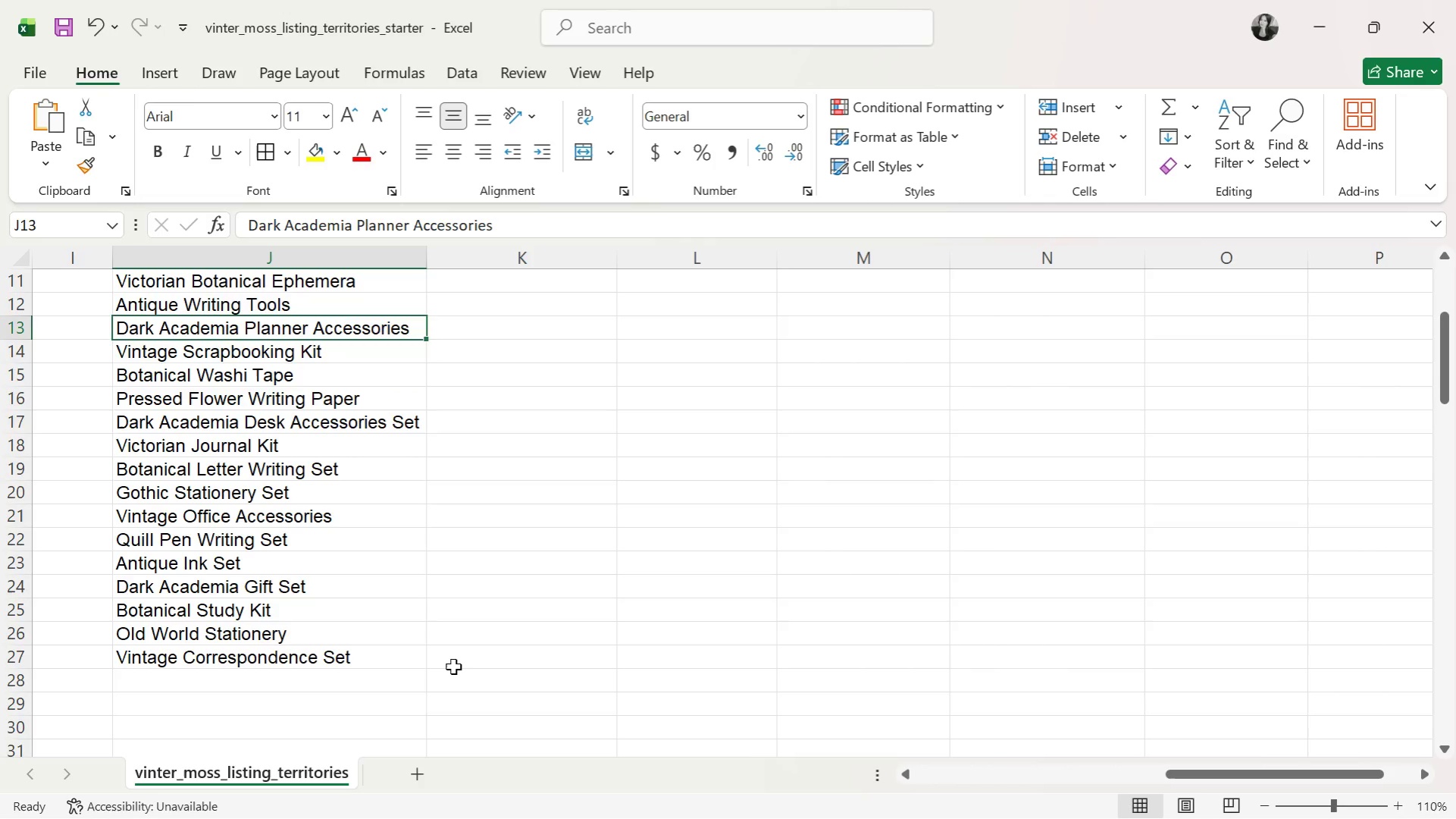 
key(ArrowUp)
 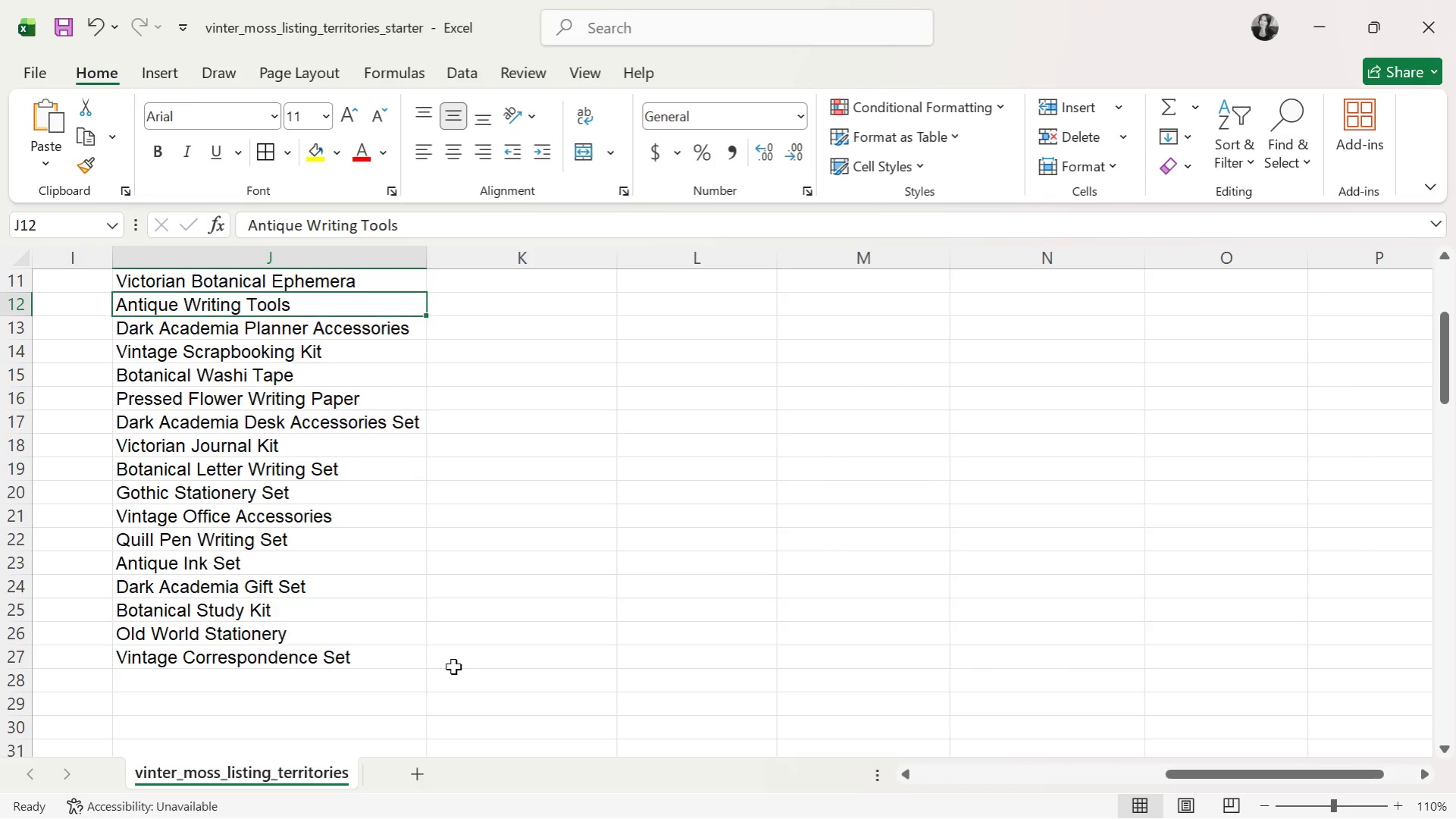 
key(ArrowUp)
 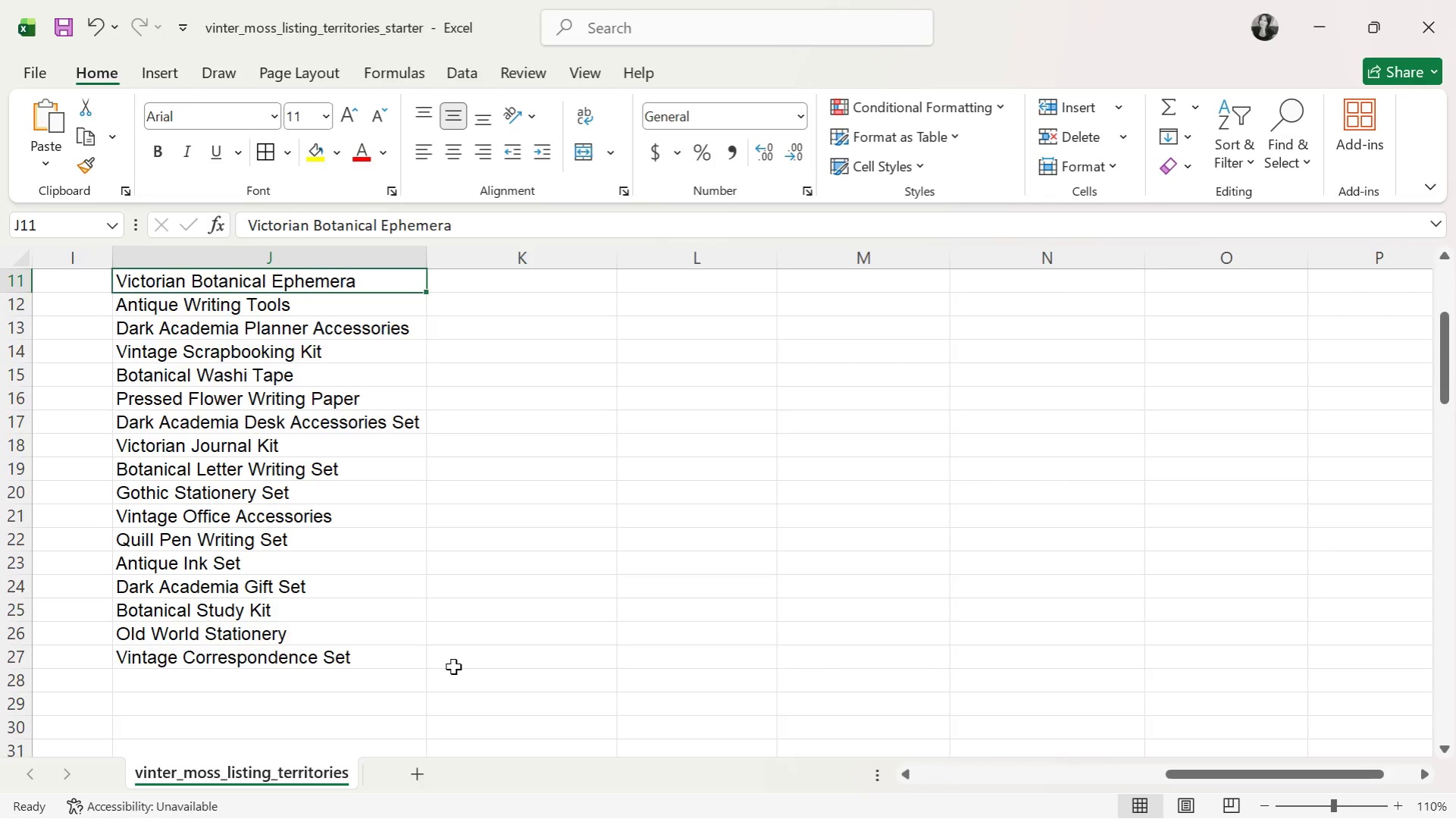 
key(ArrowUp)
 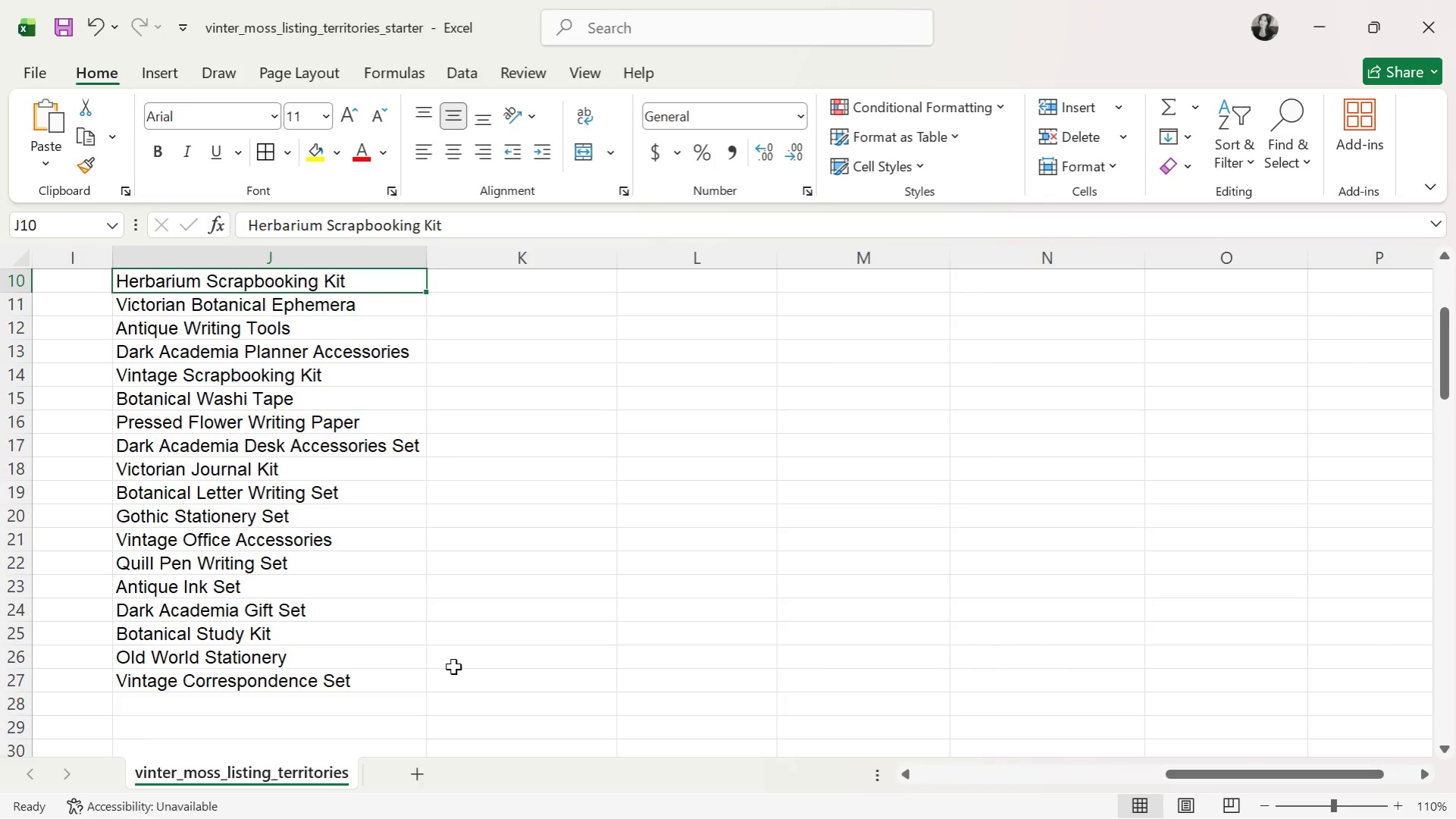 
key(ArrowUp)
 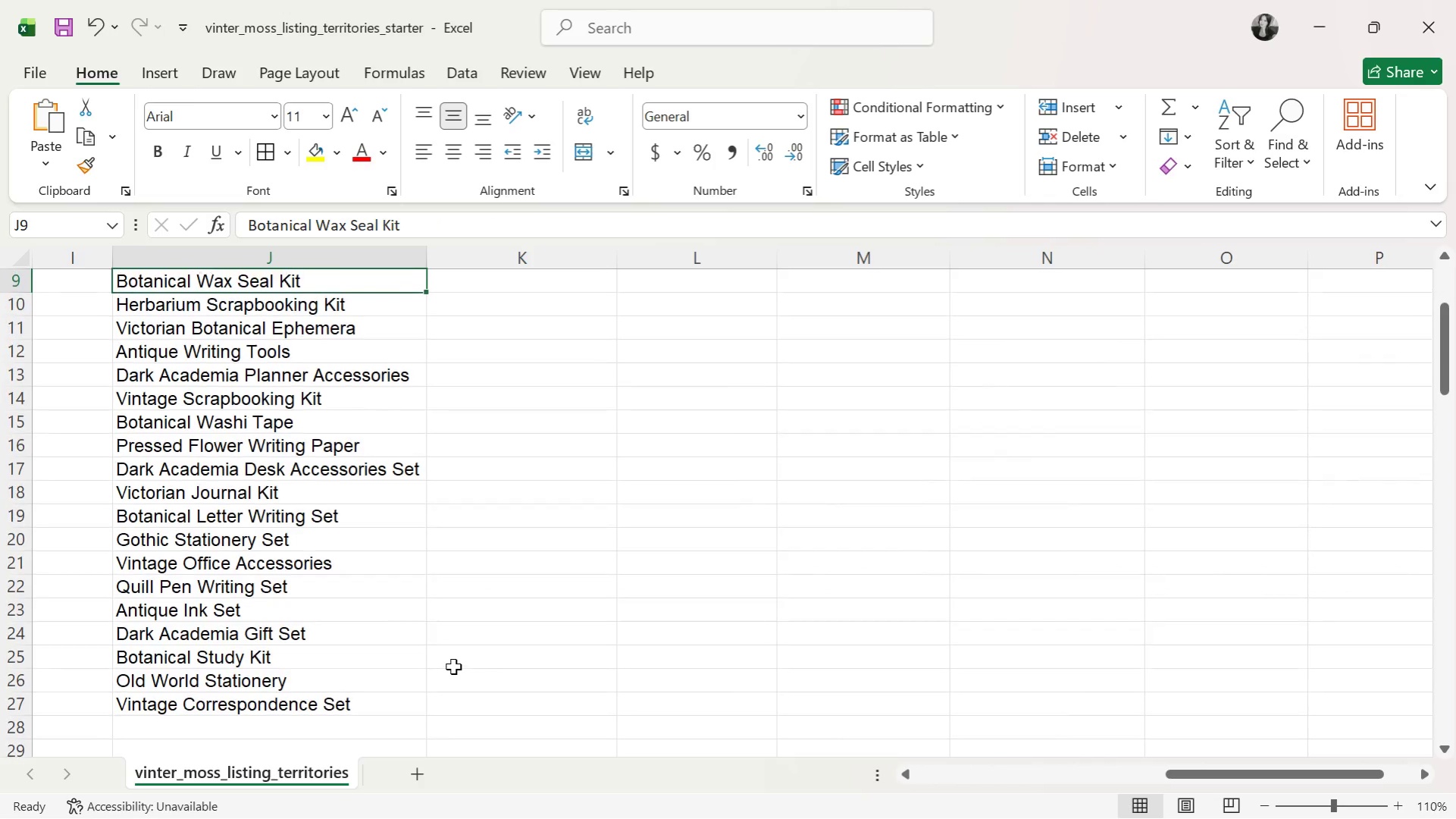 
key(ArrowUp)
 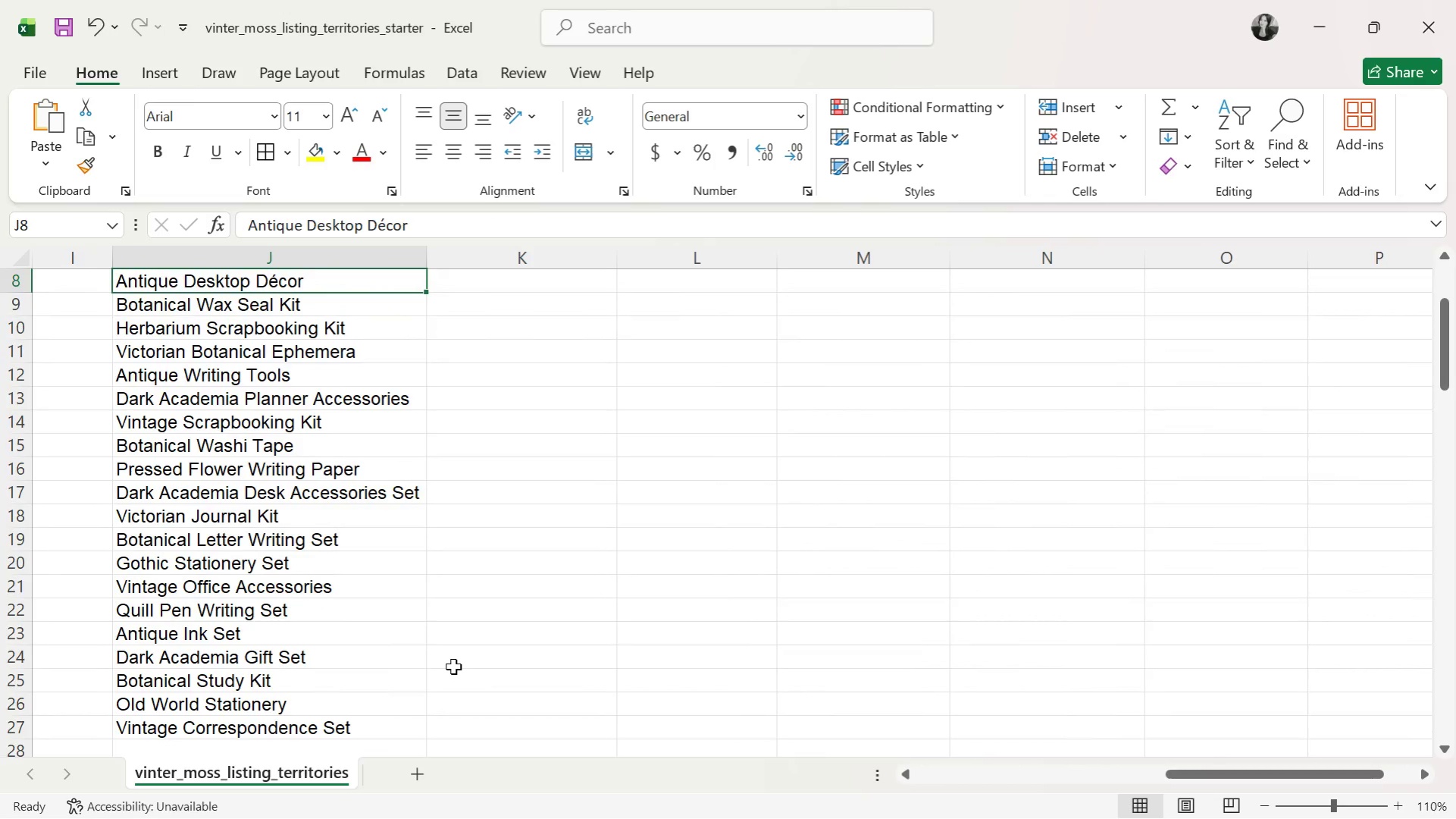 
key(ArrowUp)
 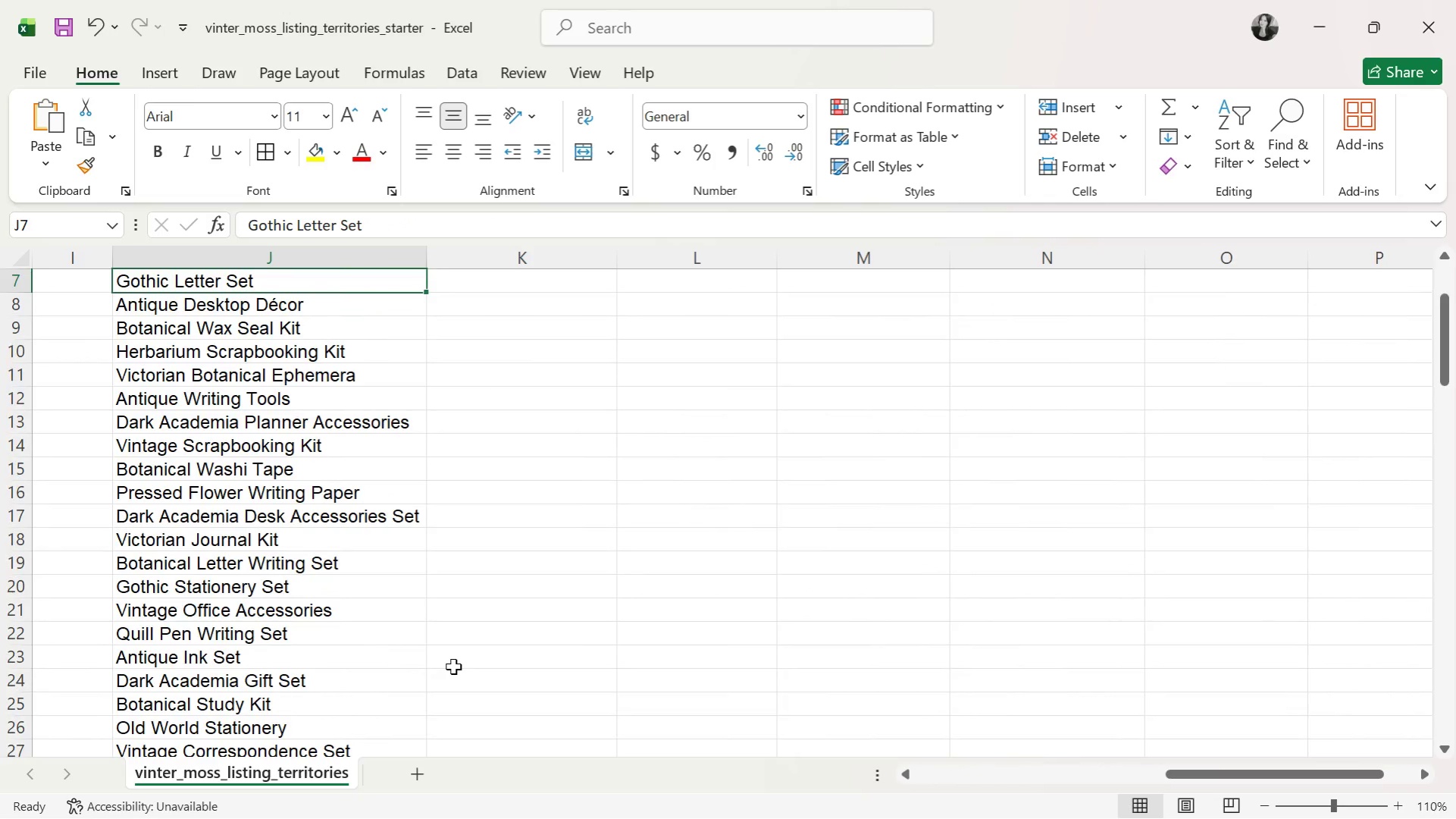 
key(ArrowUp)
 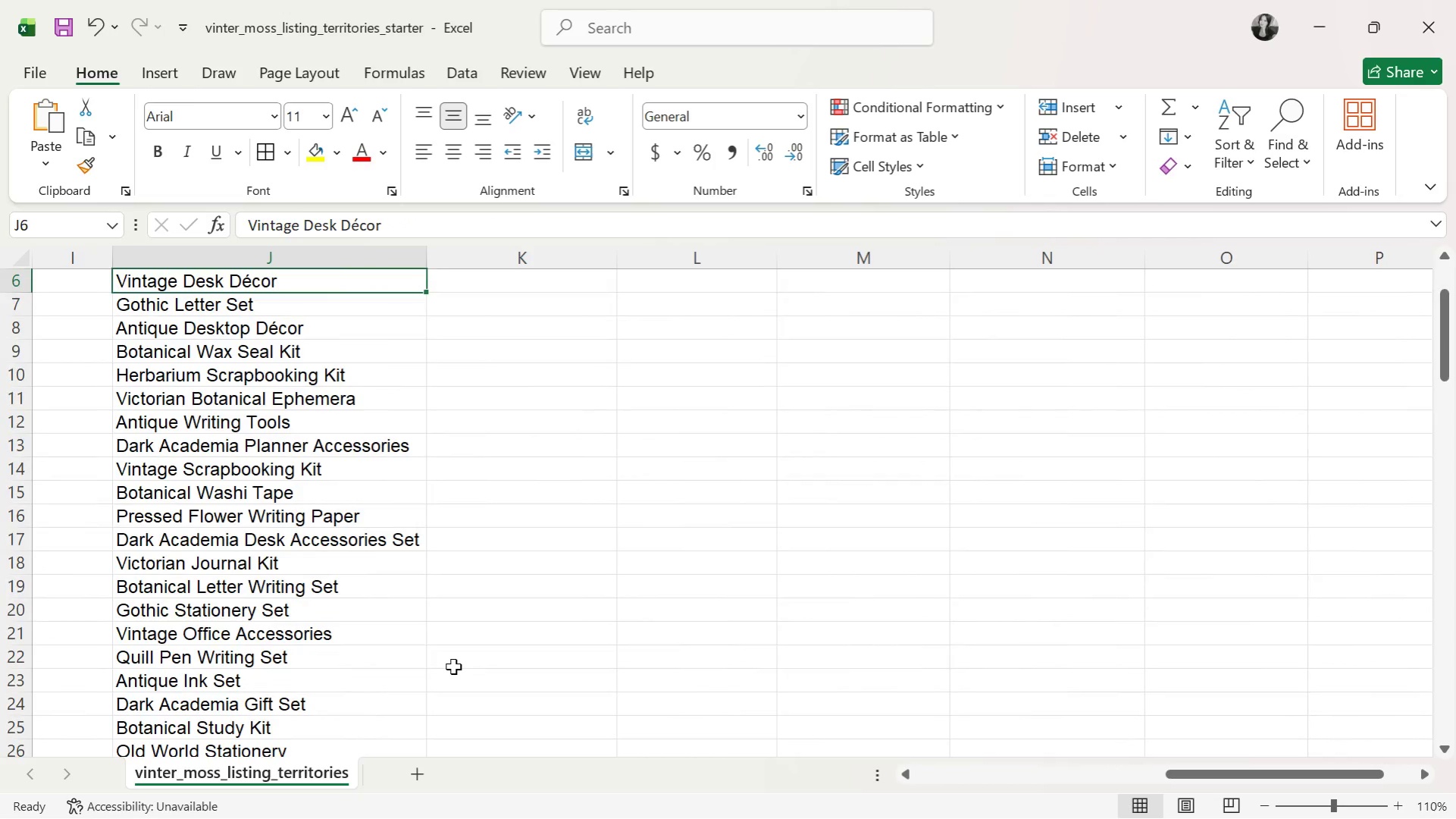 
key(ArrowUp)
 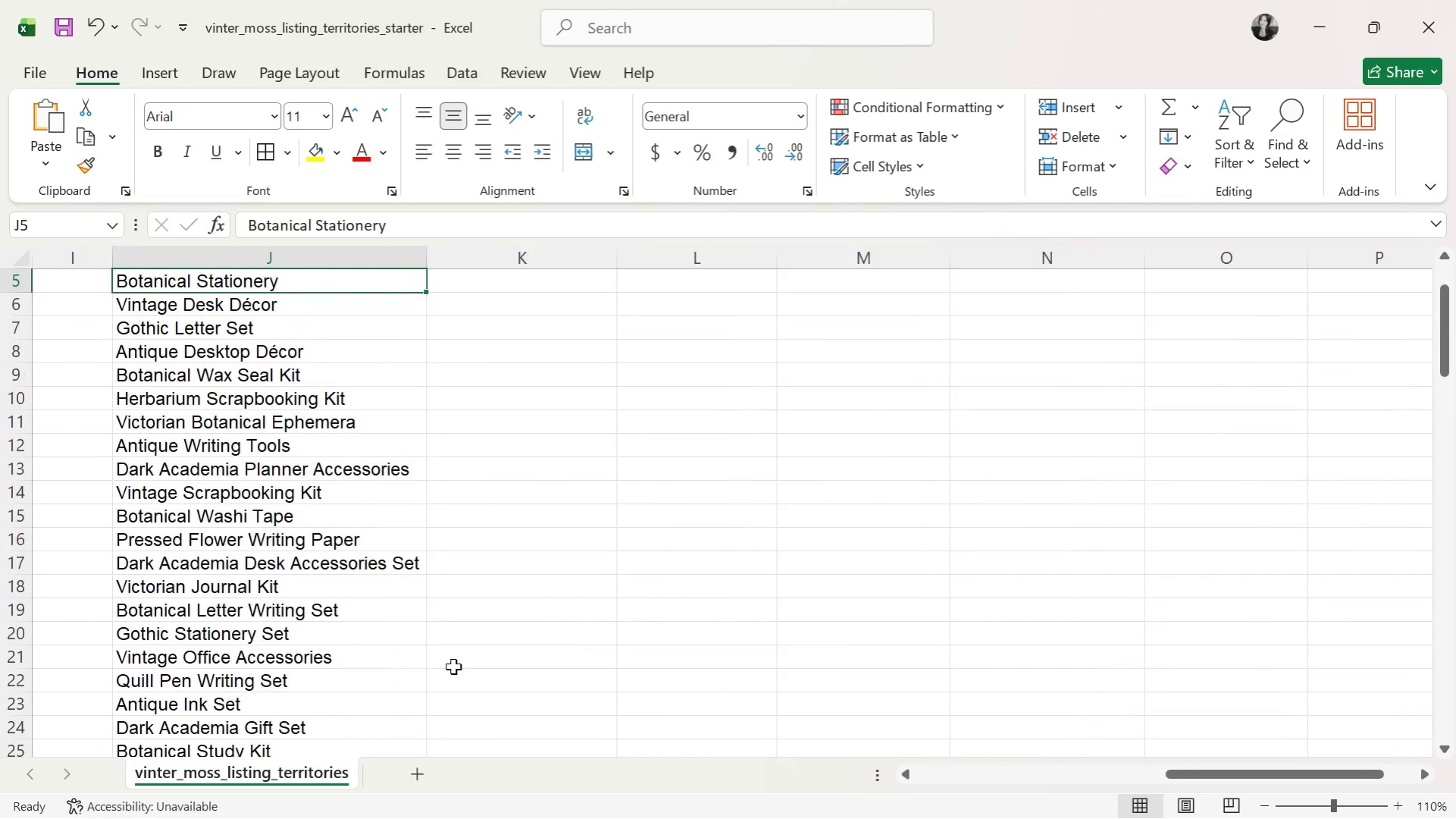 
key(ArrowUp)
 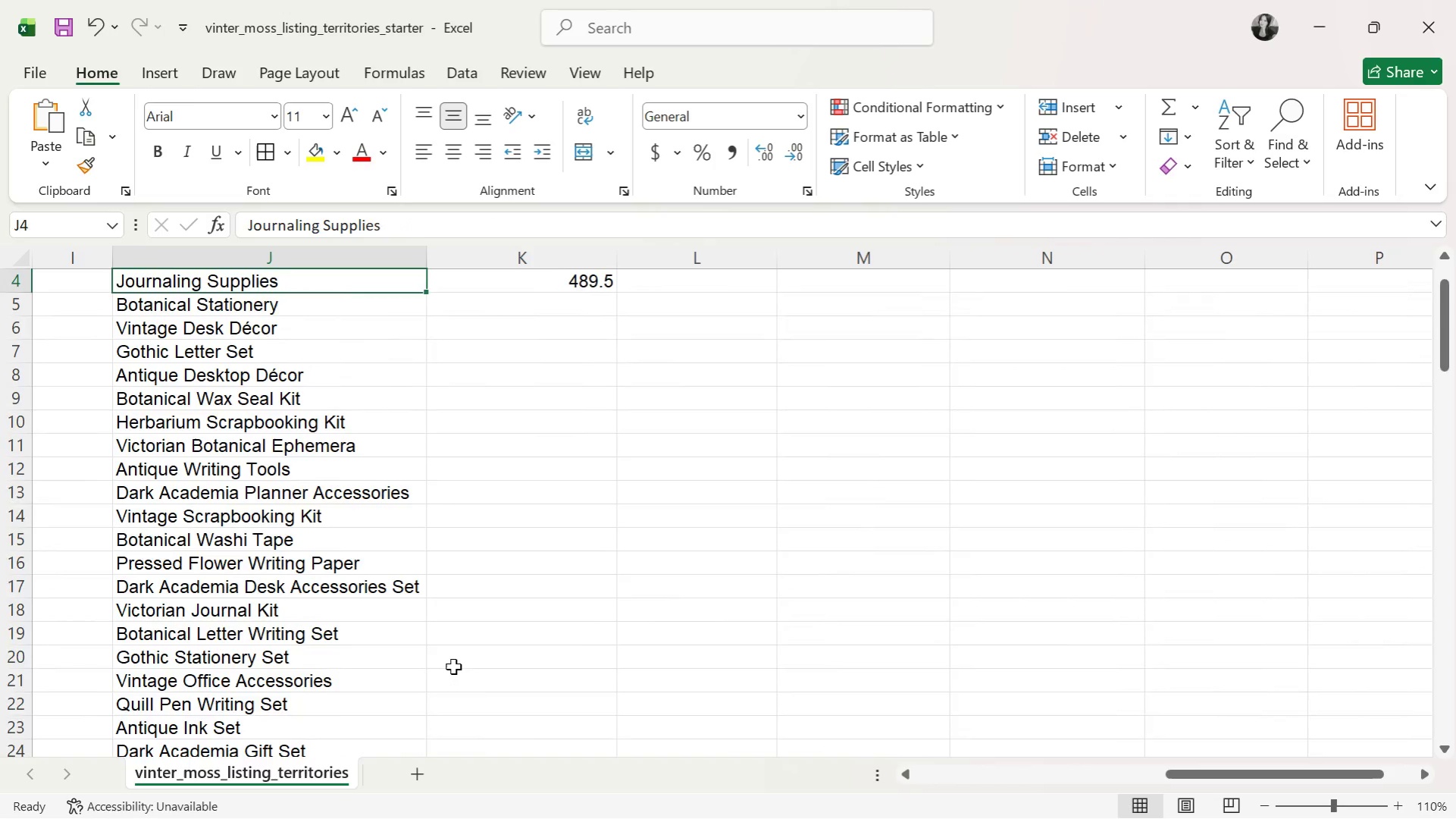 
key(ArrowUp)
 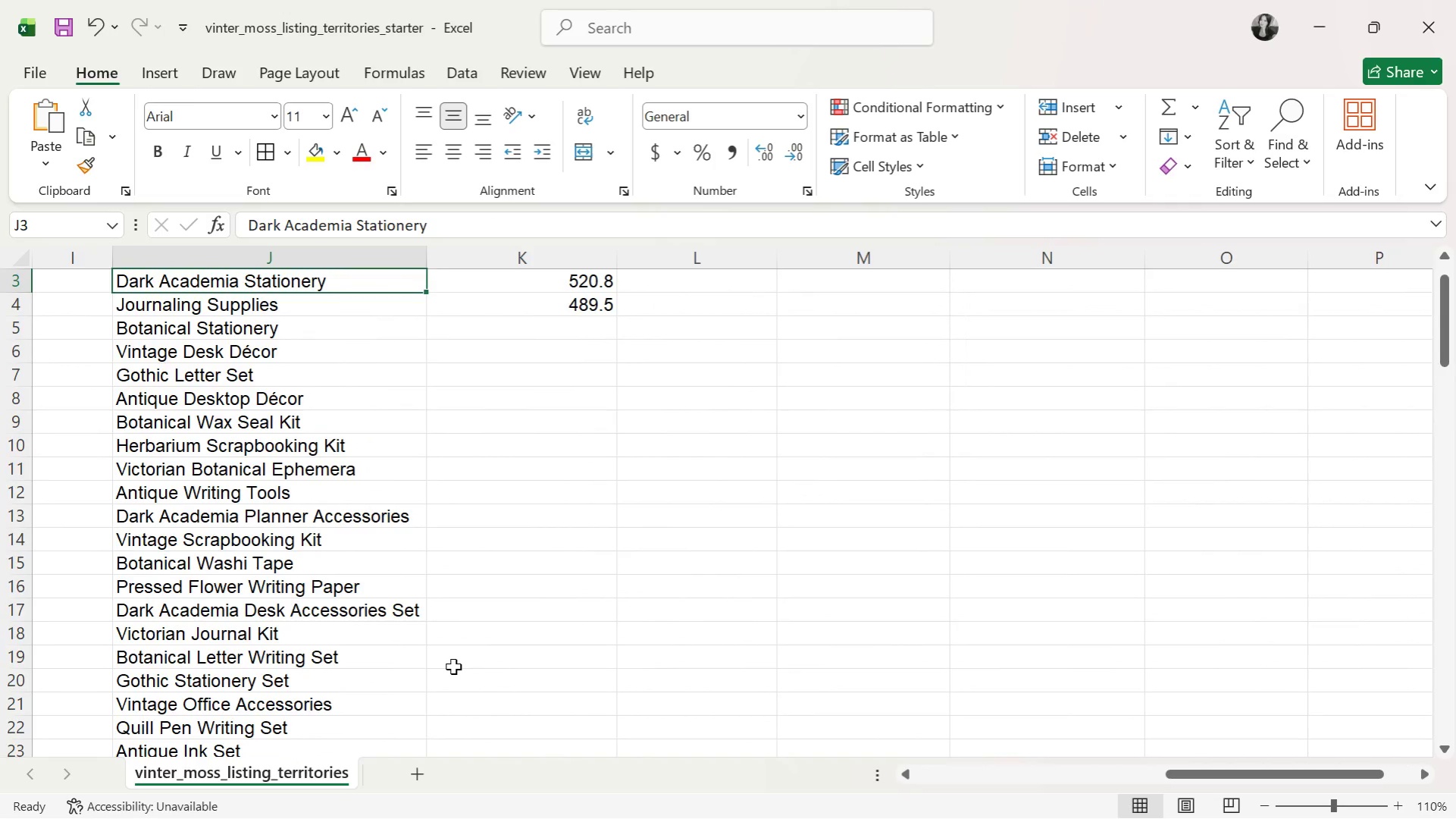 
key(ArrowUp)
 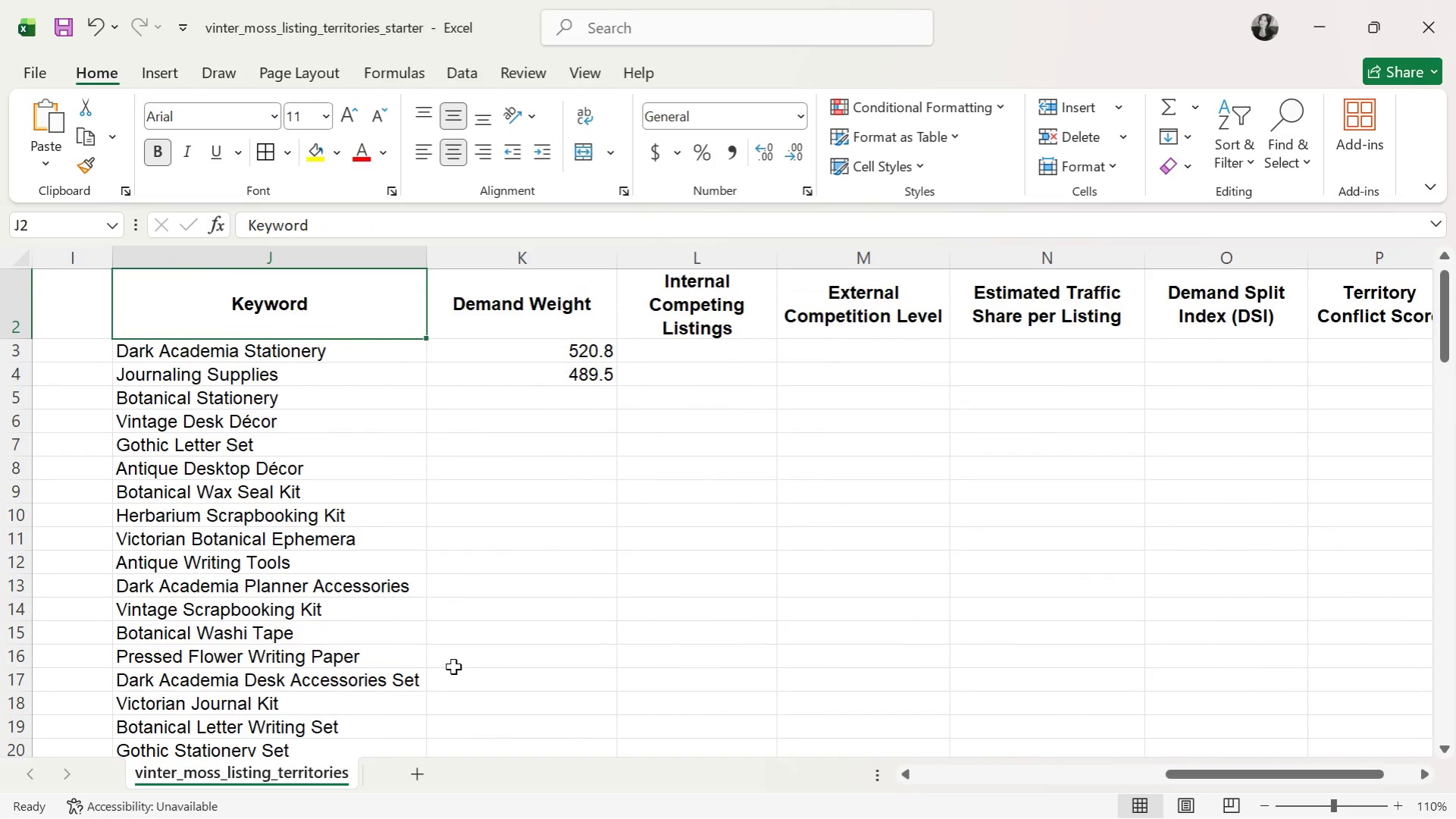 
key(ArrowDown)
 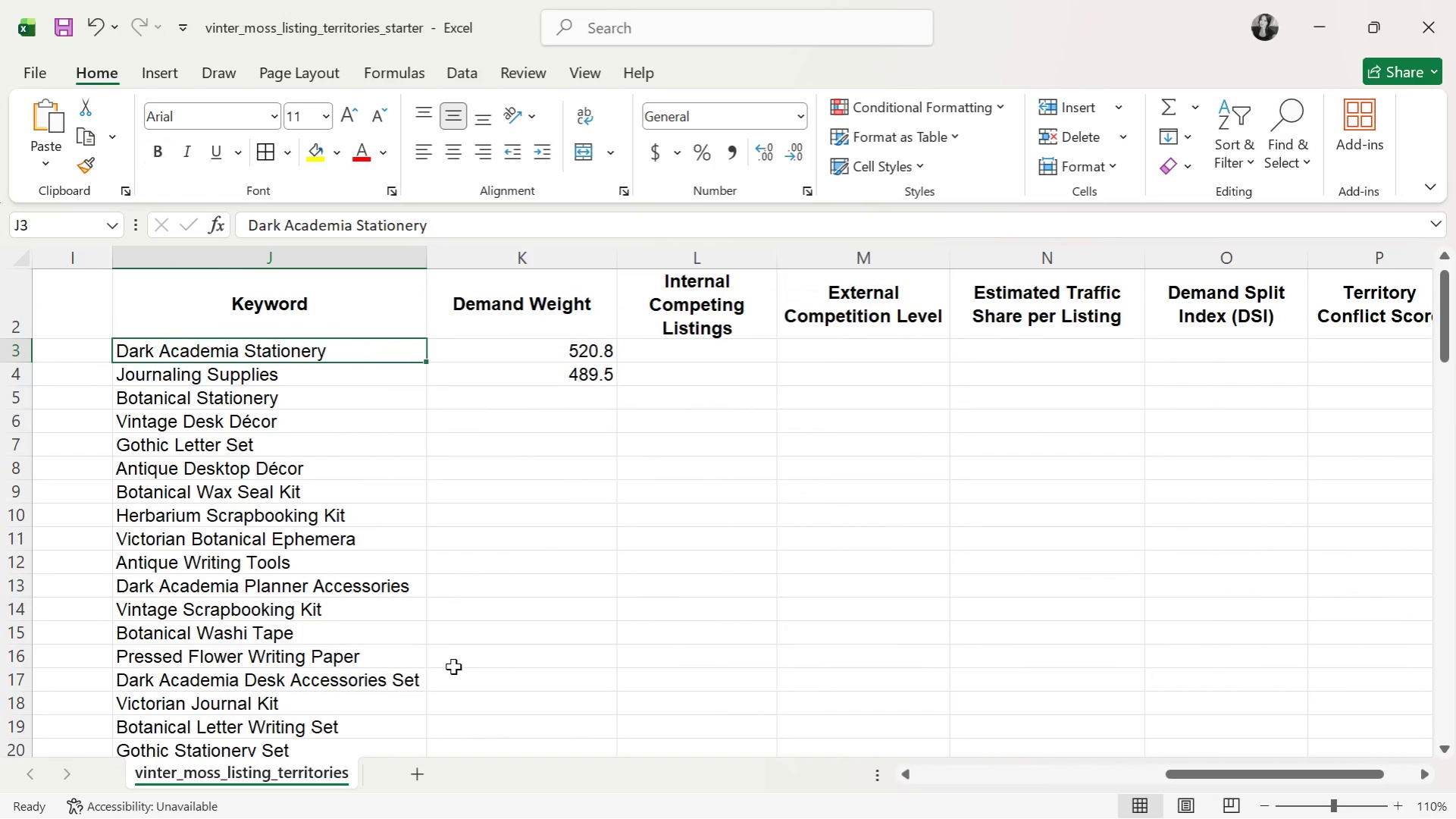 
key(ArrowRight)
 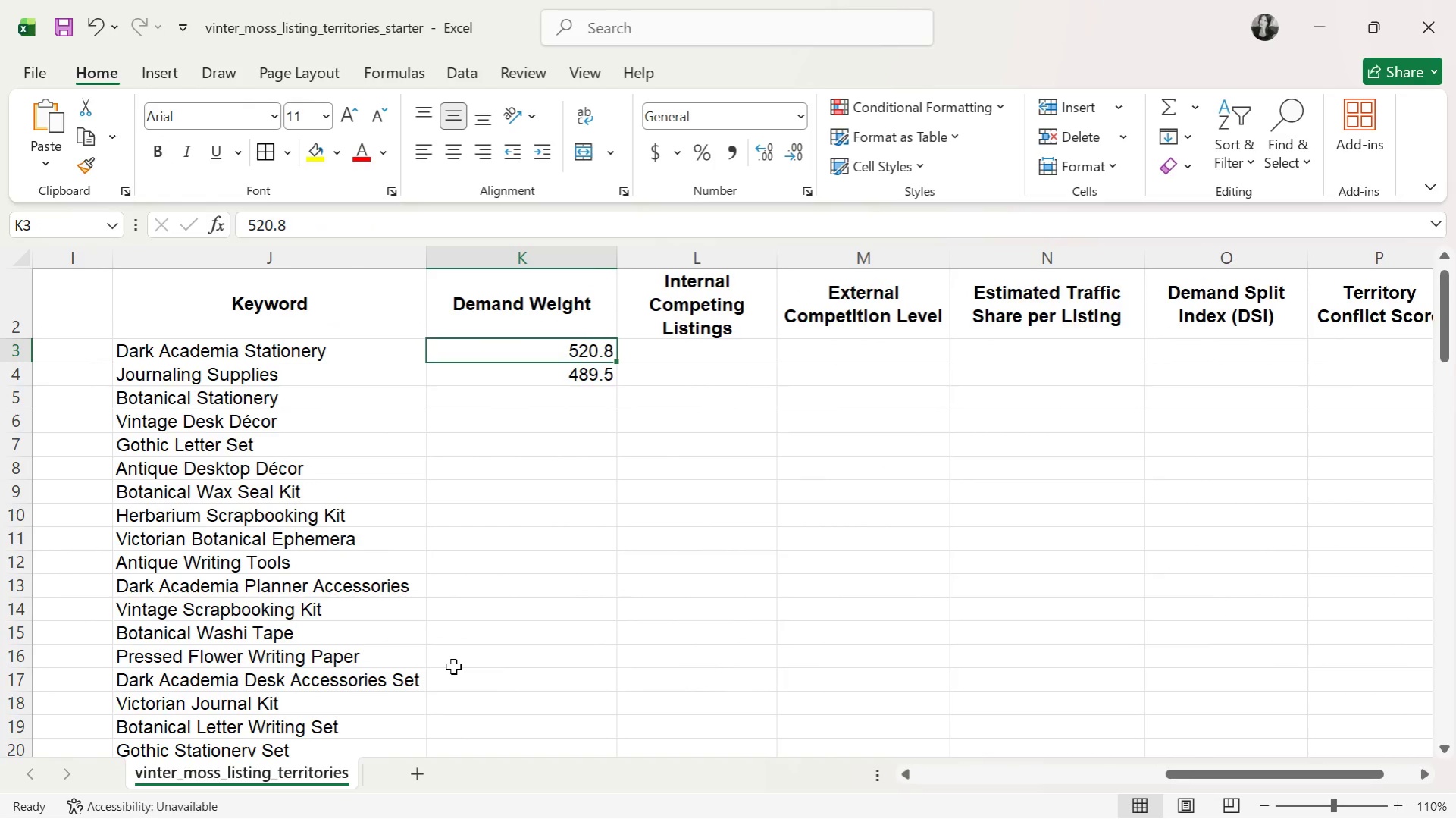 
key(ArrowRight)
 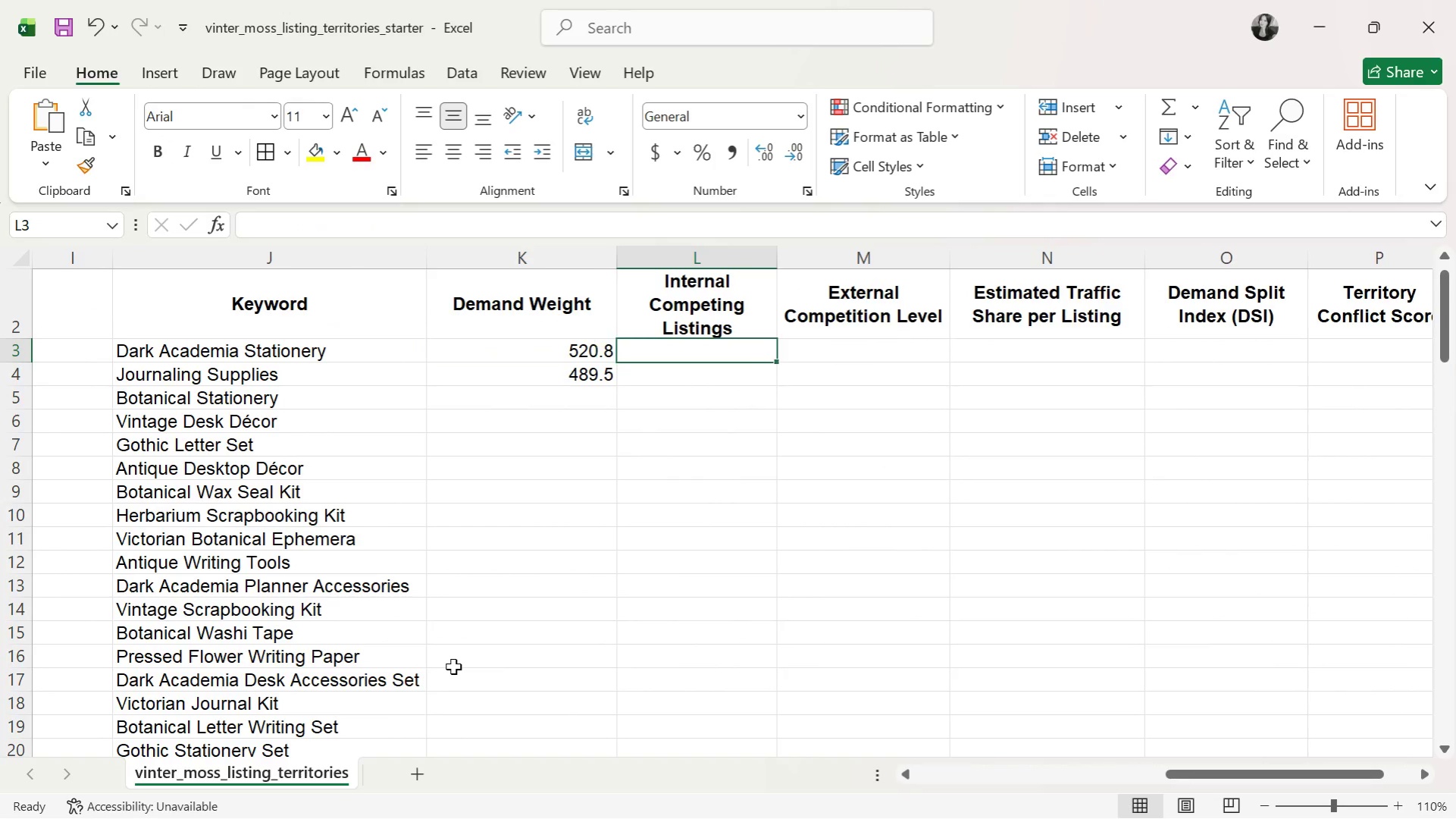 
key(ArrowDown)
 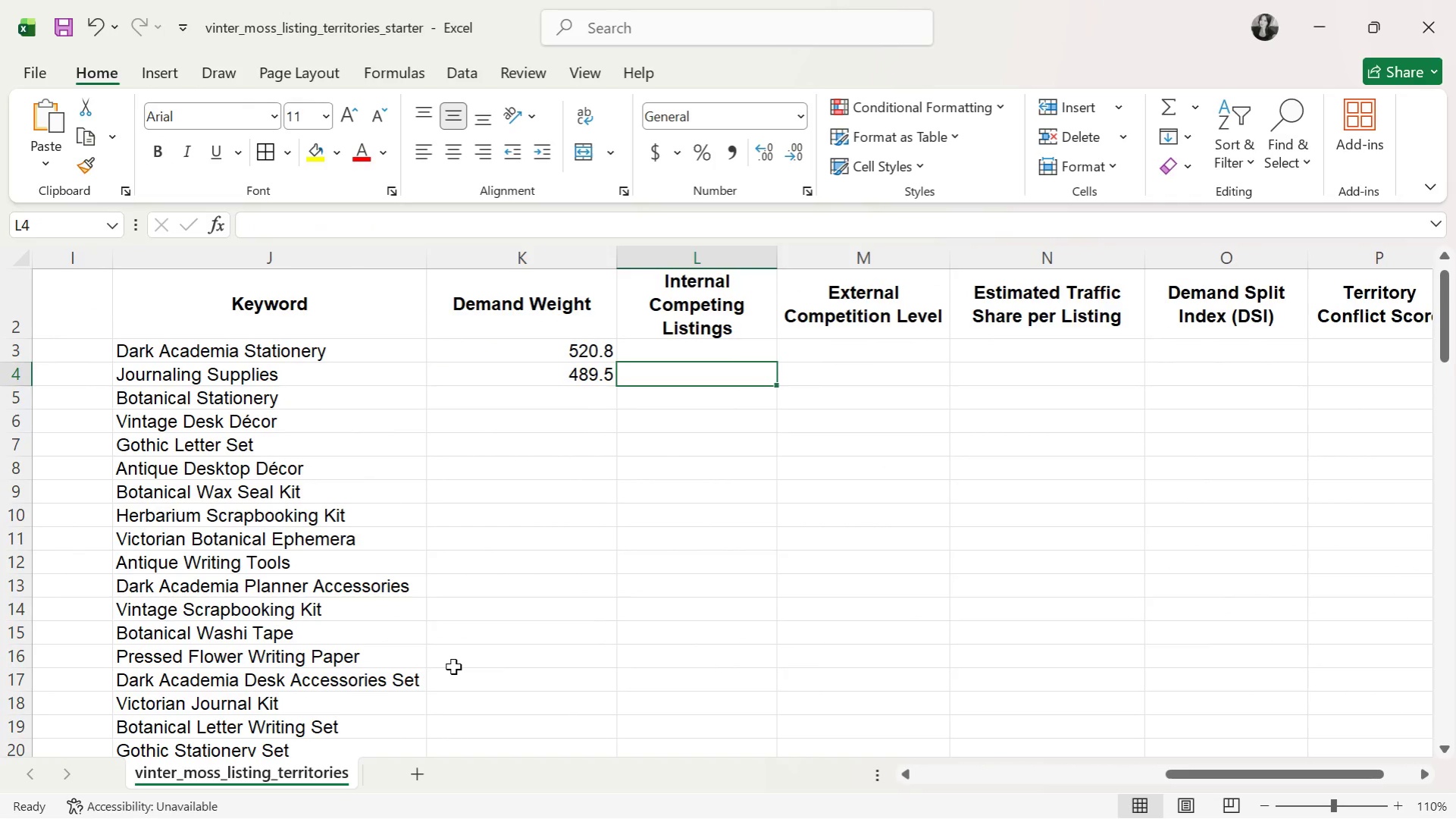 
key(ArrowLeft)
 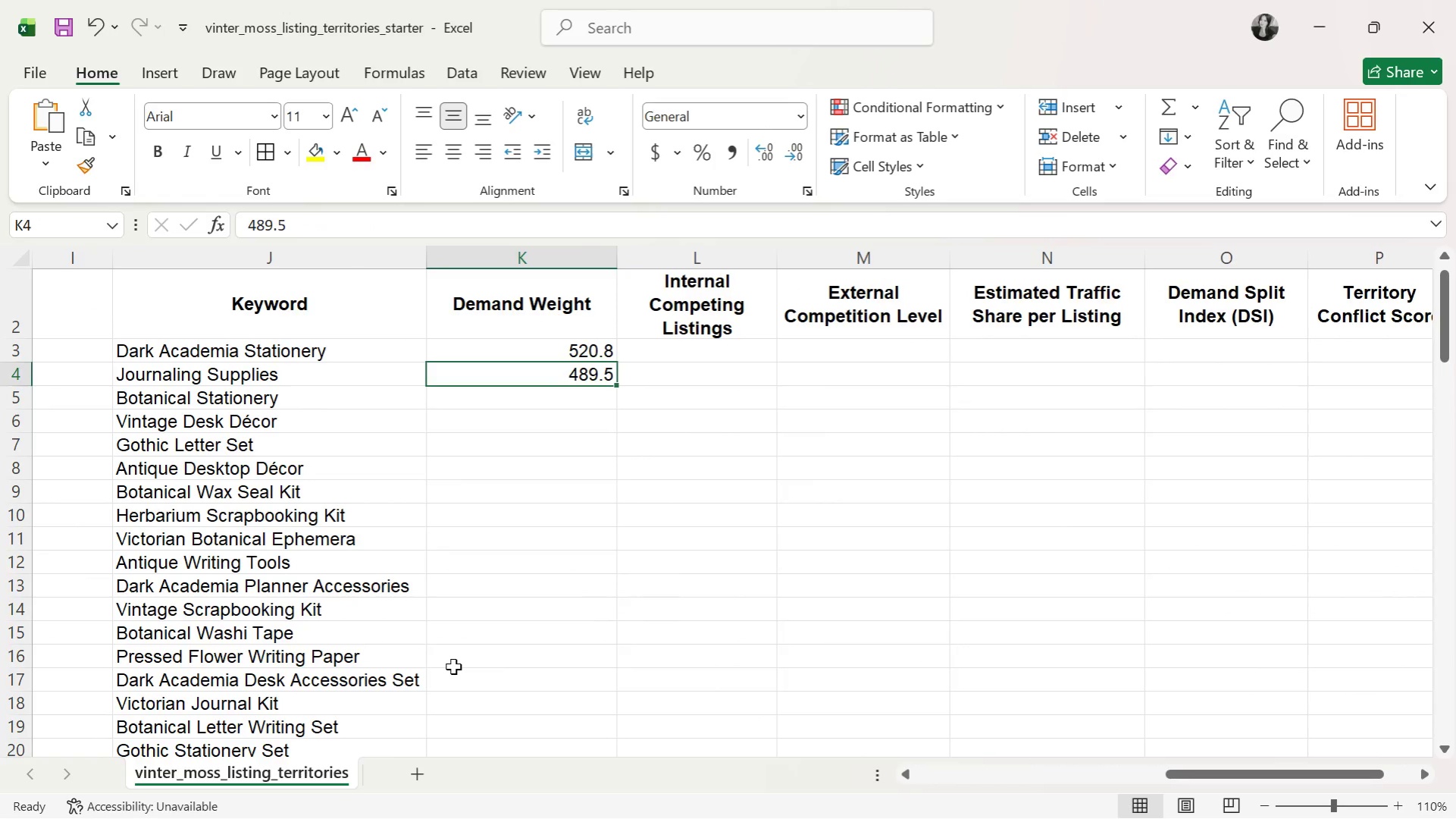 
key(ArrowDown)
 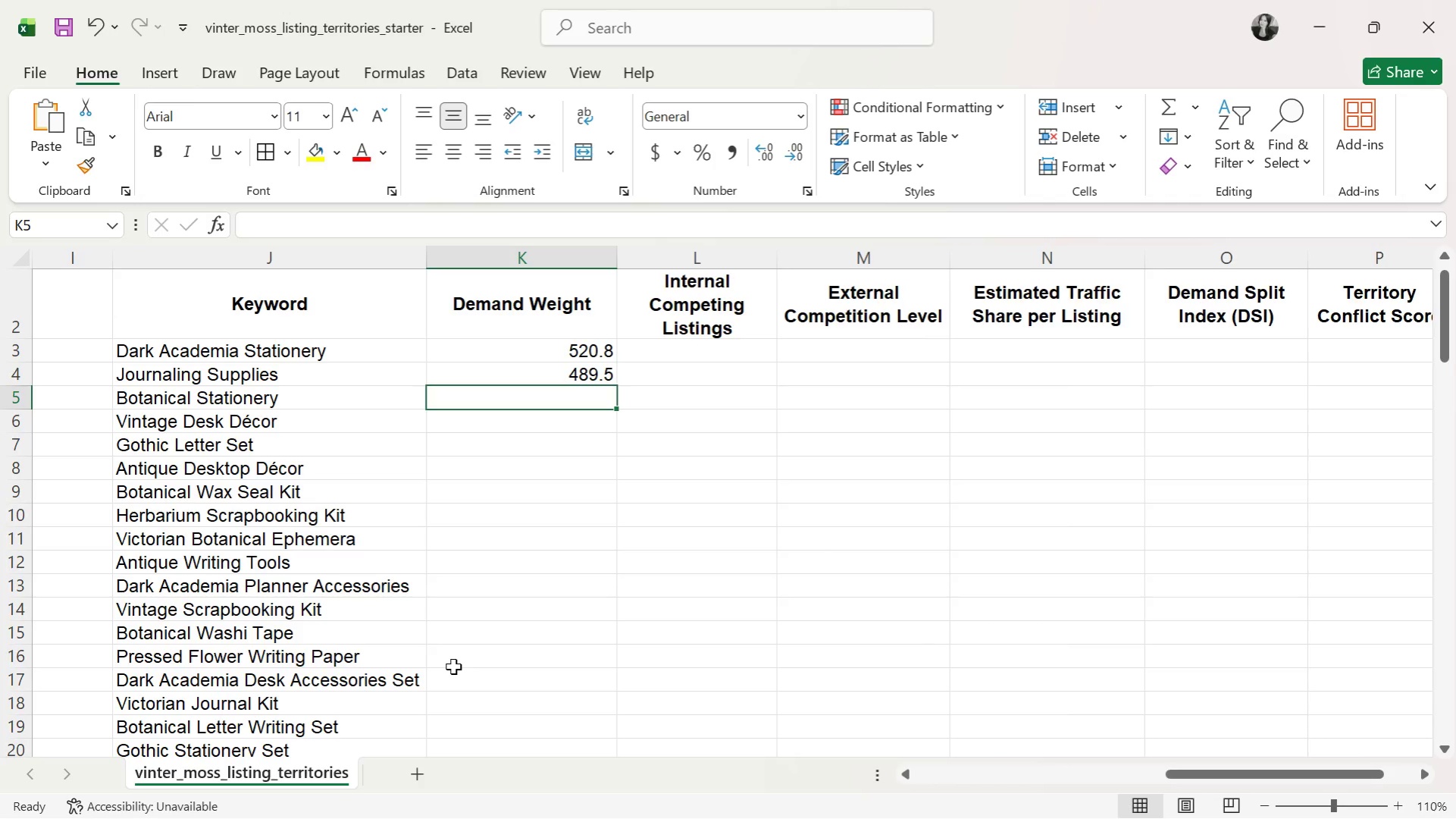 
wait(20.78)
 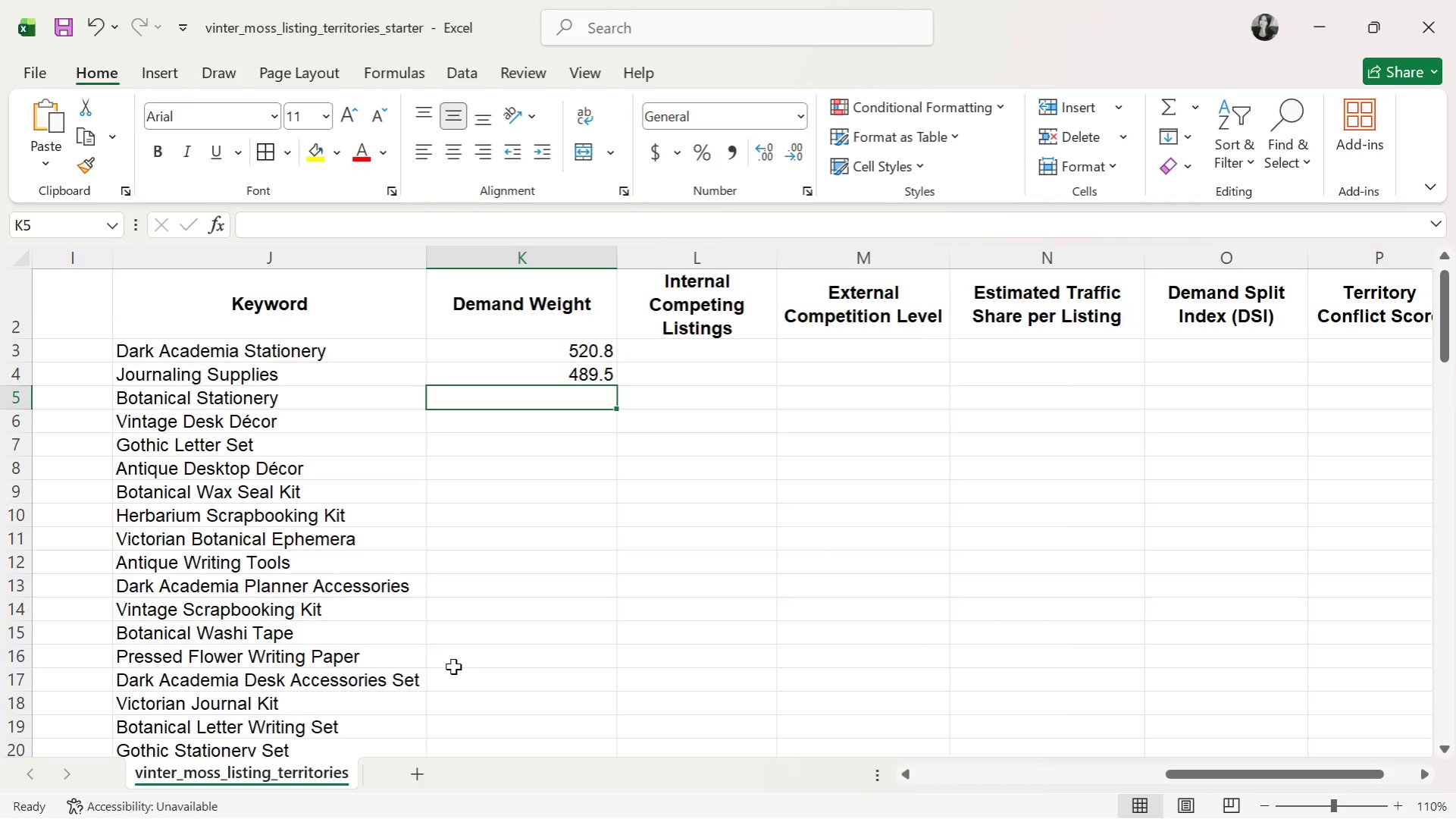 
key(Alt+AltLeft)
 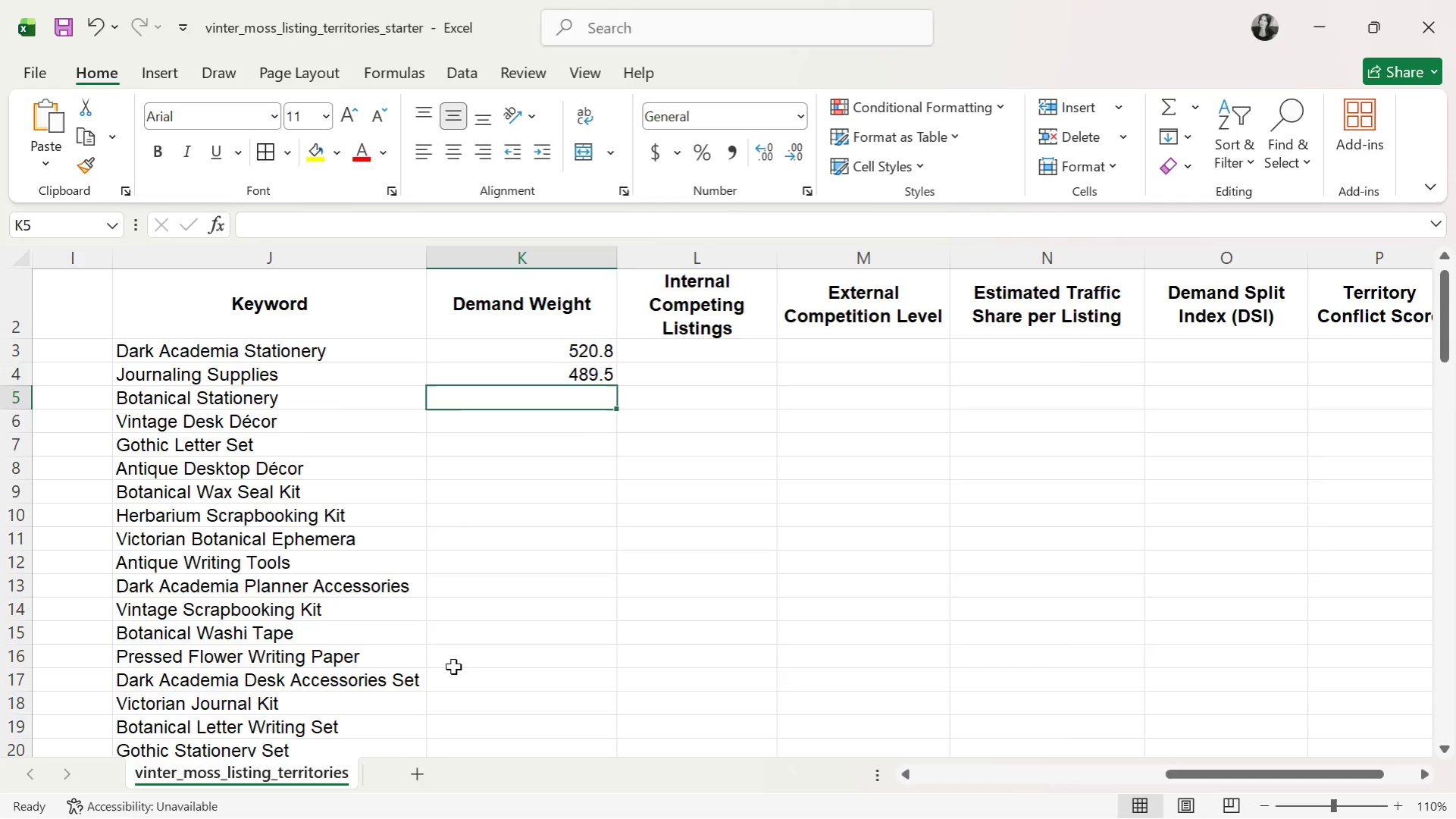 
key(Alt+Tab)